 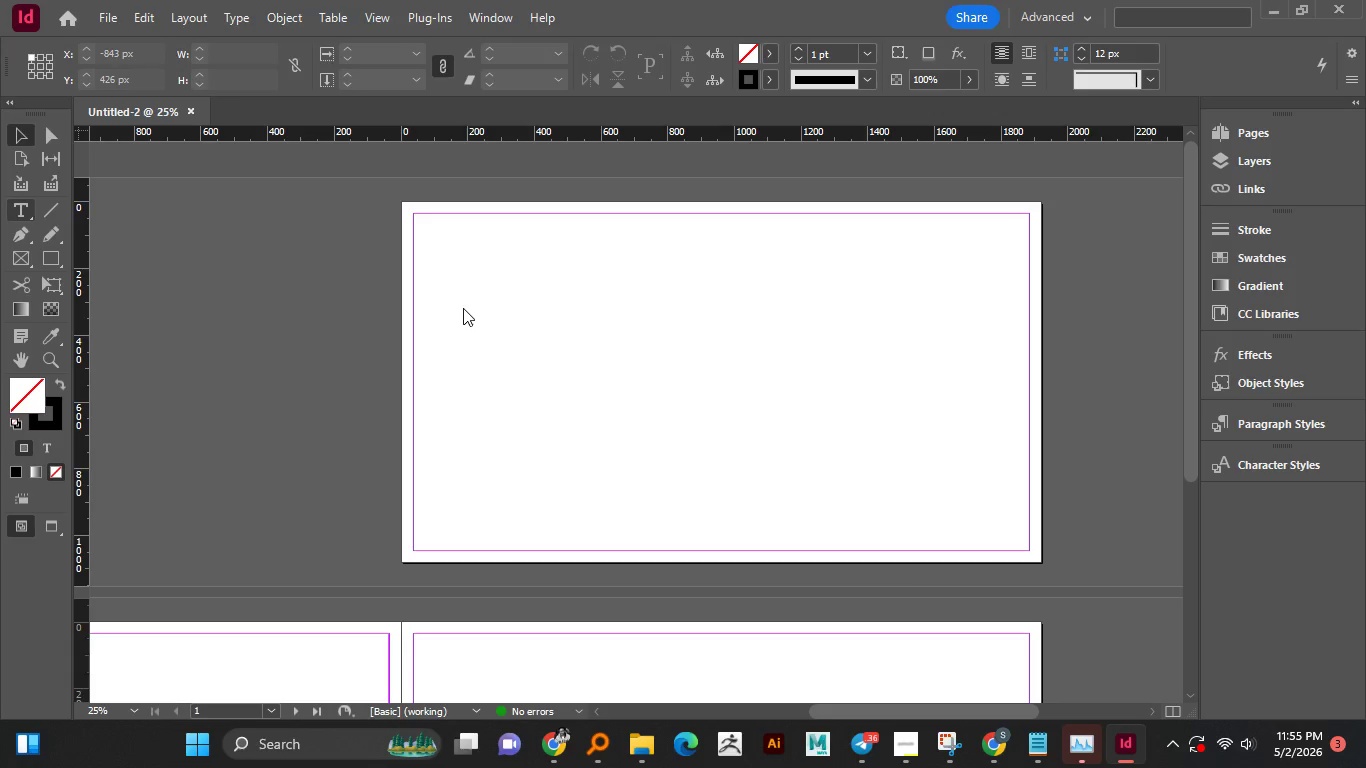 
left_click([17, 209])
 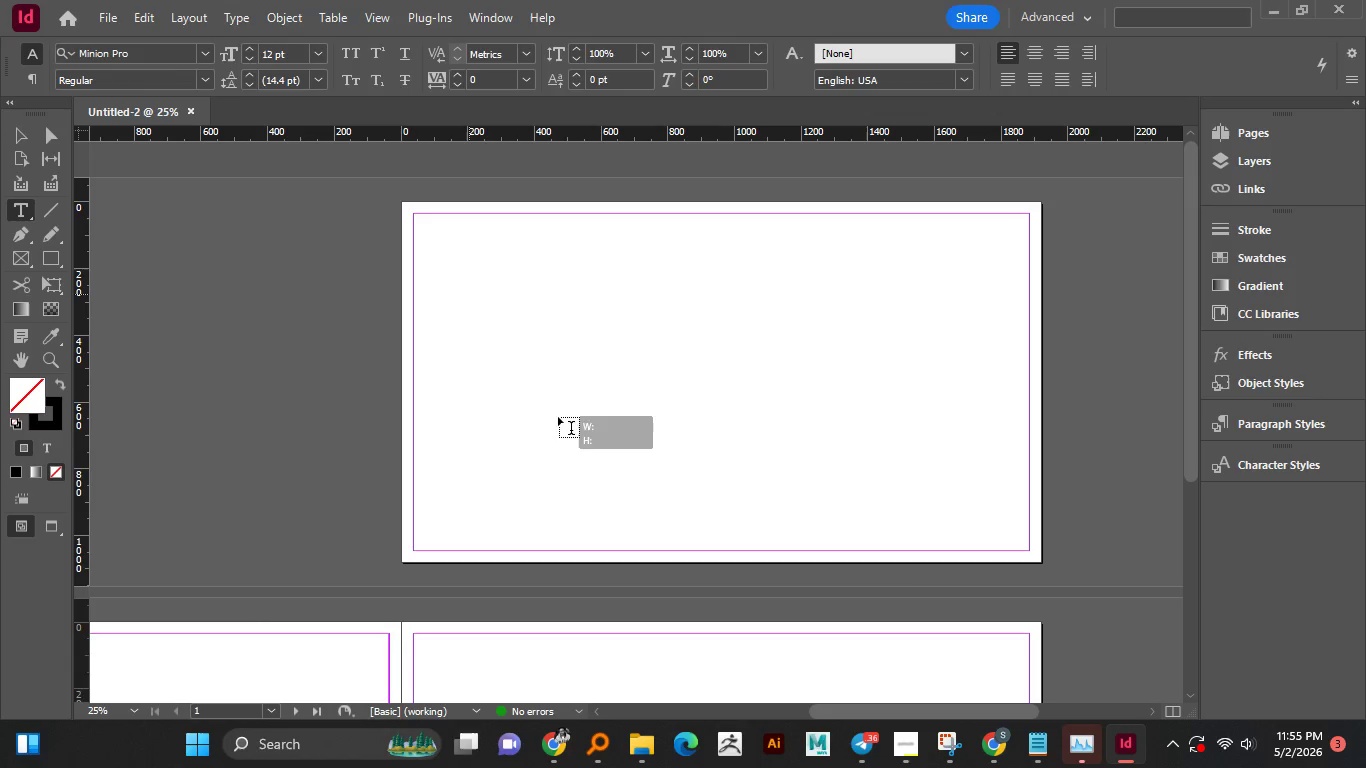 
left_click_drag(start_coordinate=[469, 294], to_coordinate=[972, 459])
 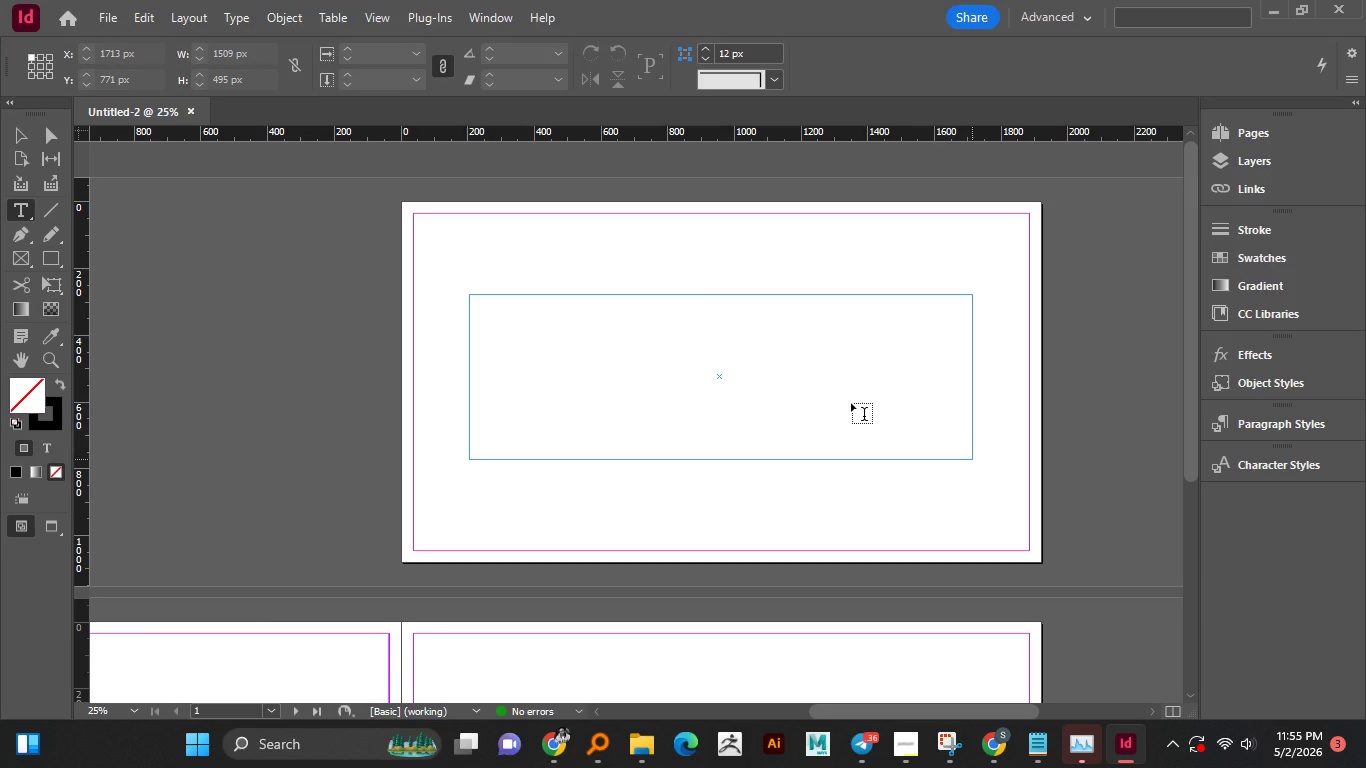 
key(Control+V)
 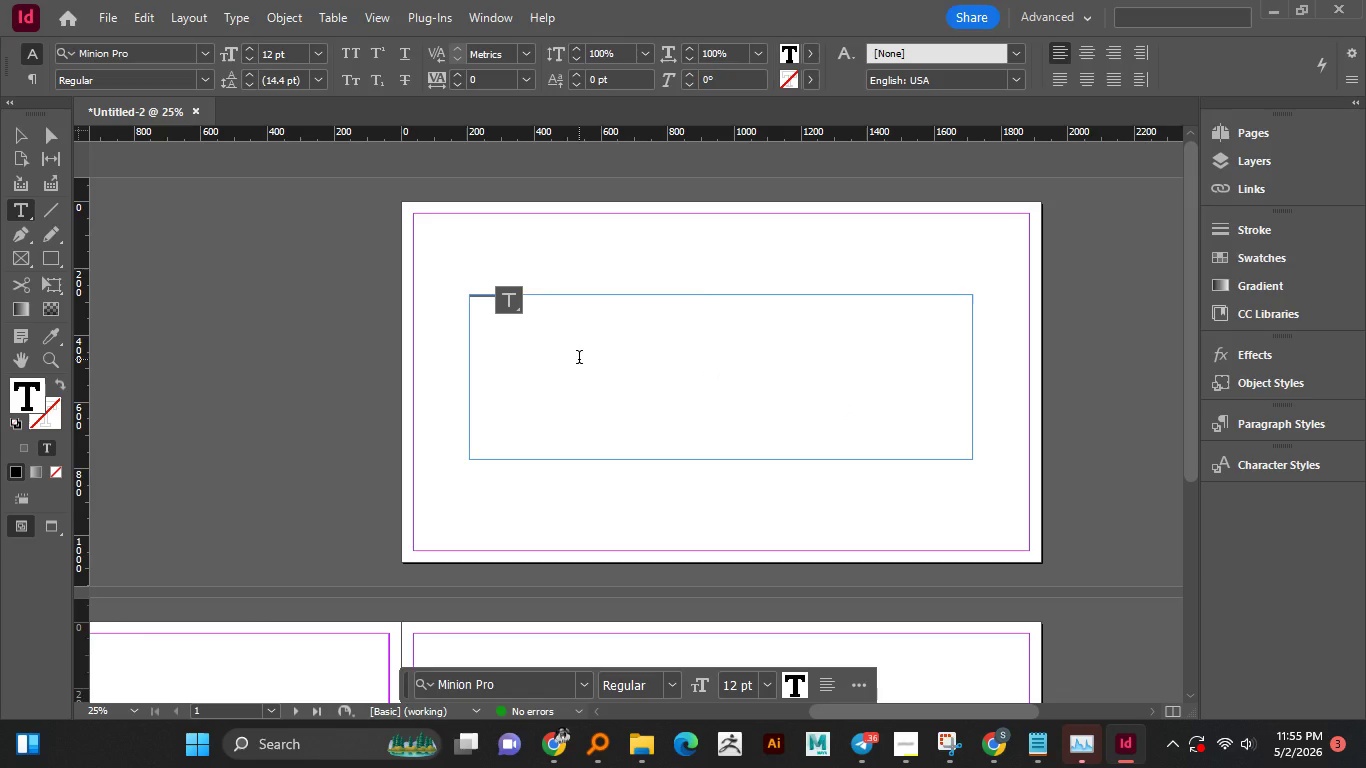 
key(Control+A)
 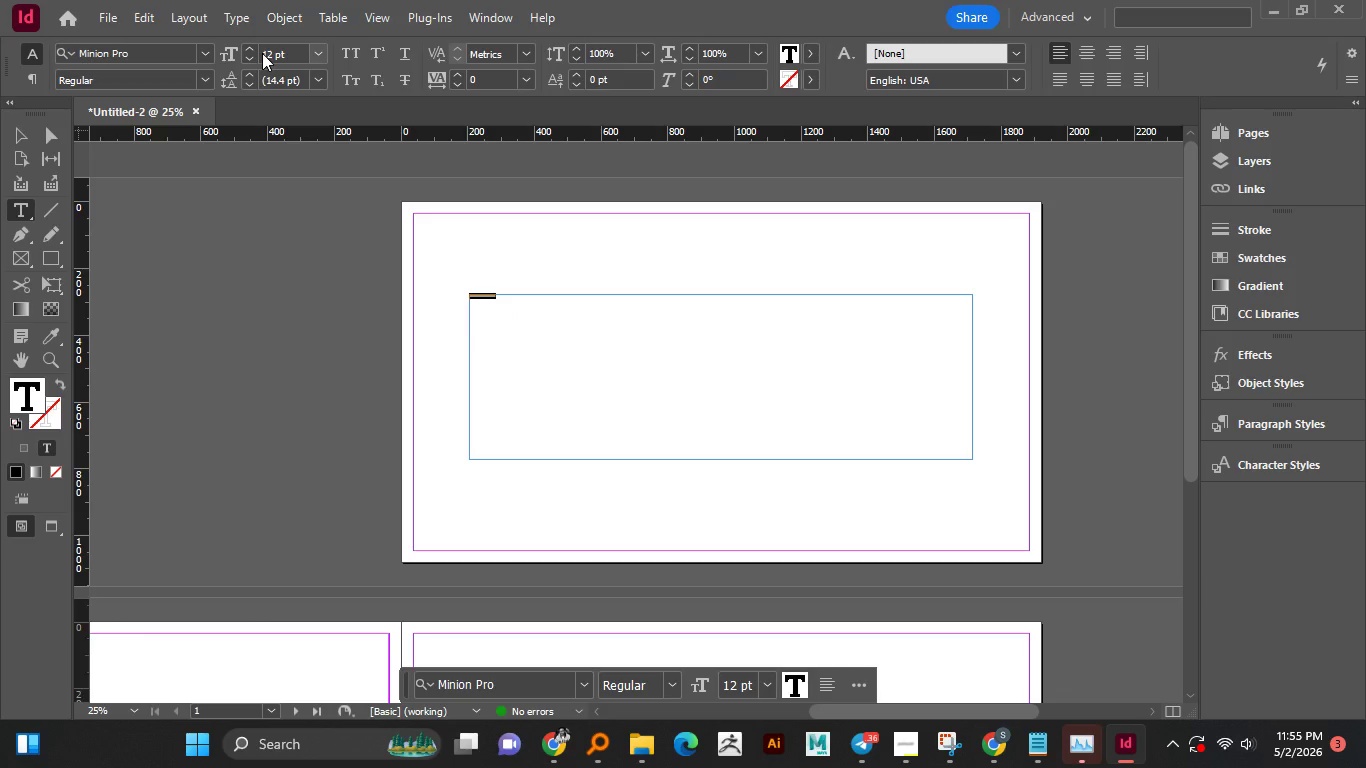 
double_click([262, 53])
 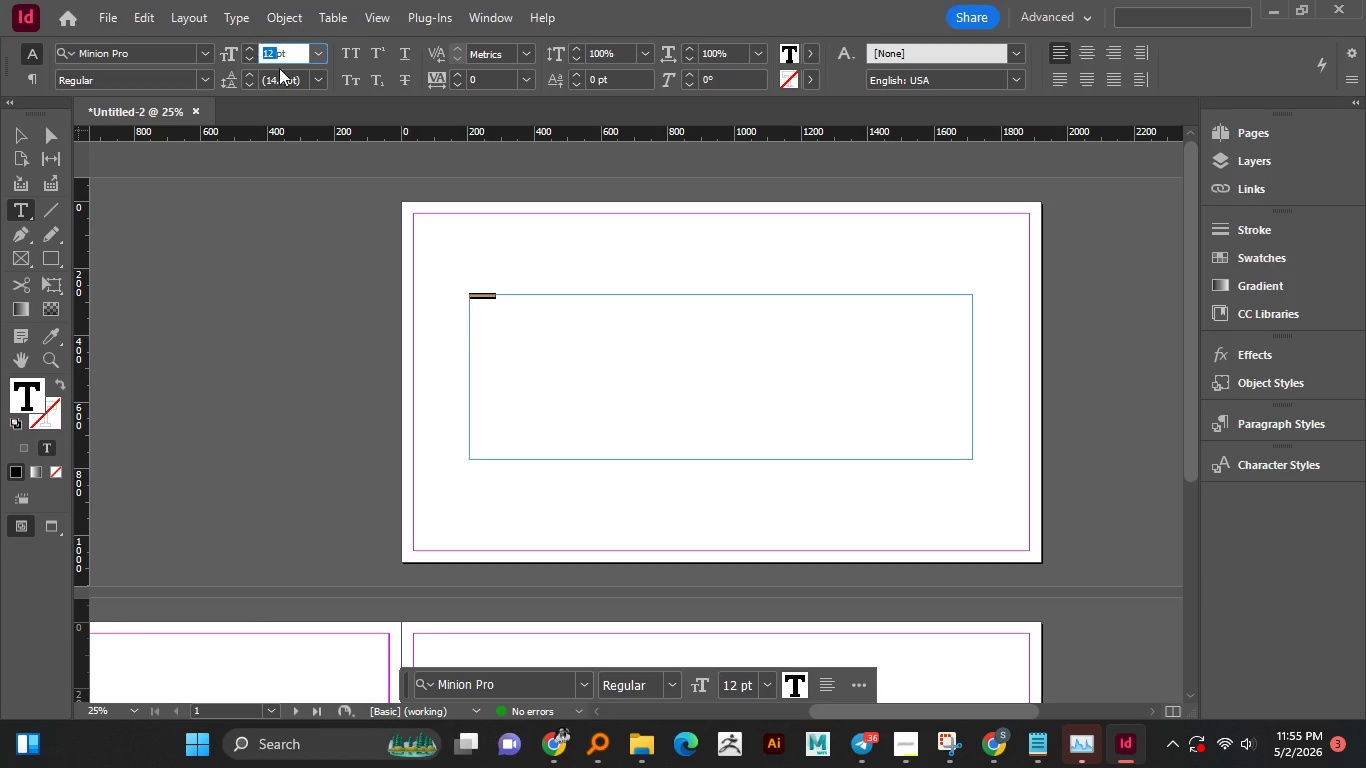 
triple_click([262, 53])
 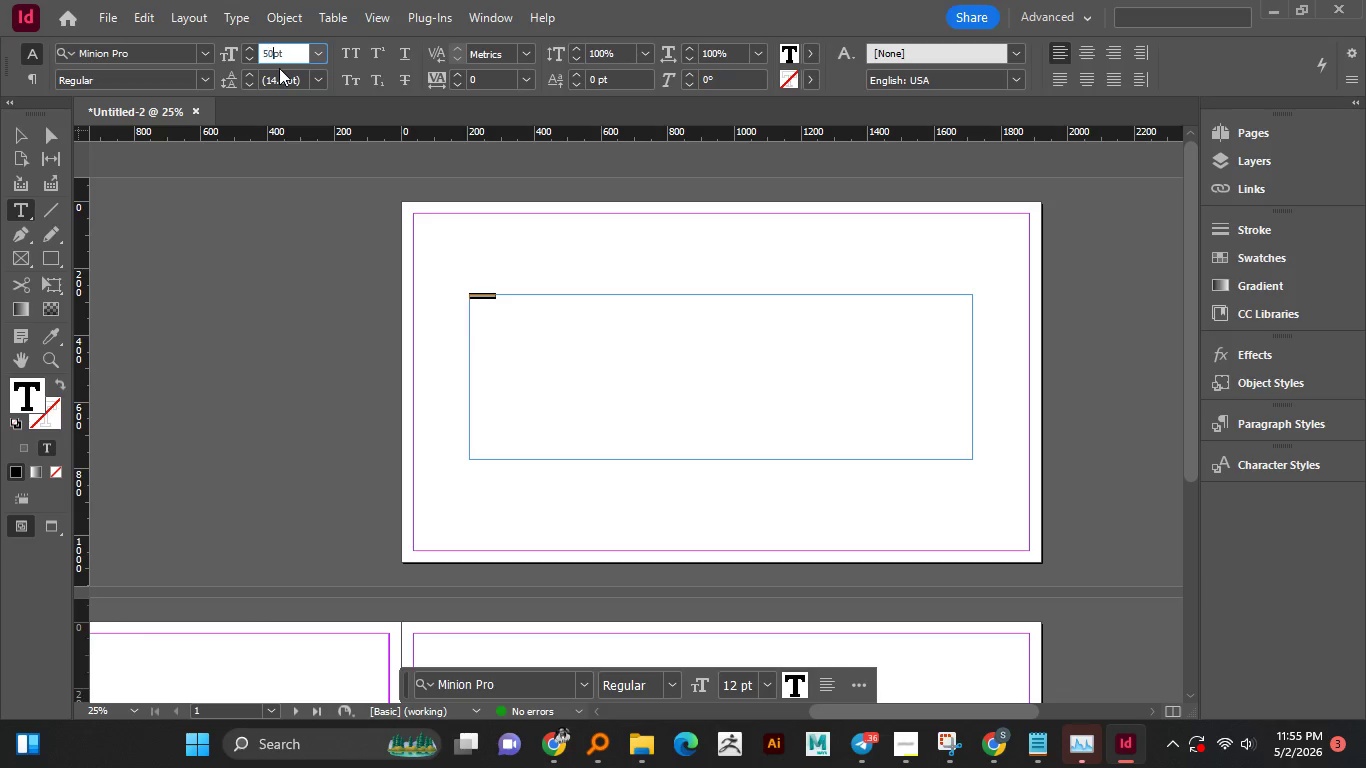 
key(Numpad5)
 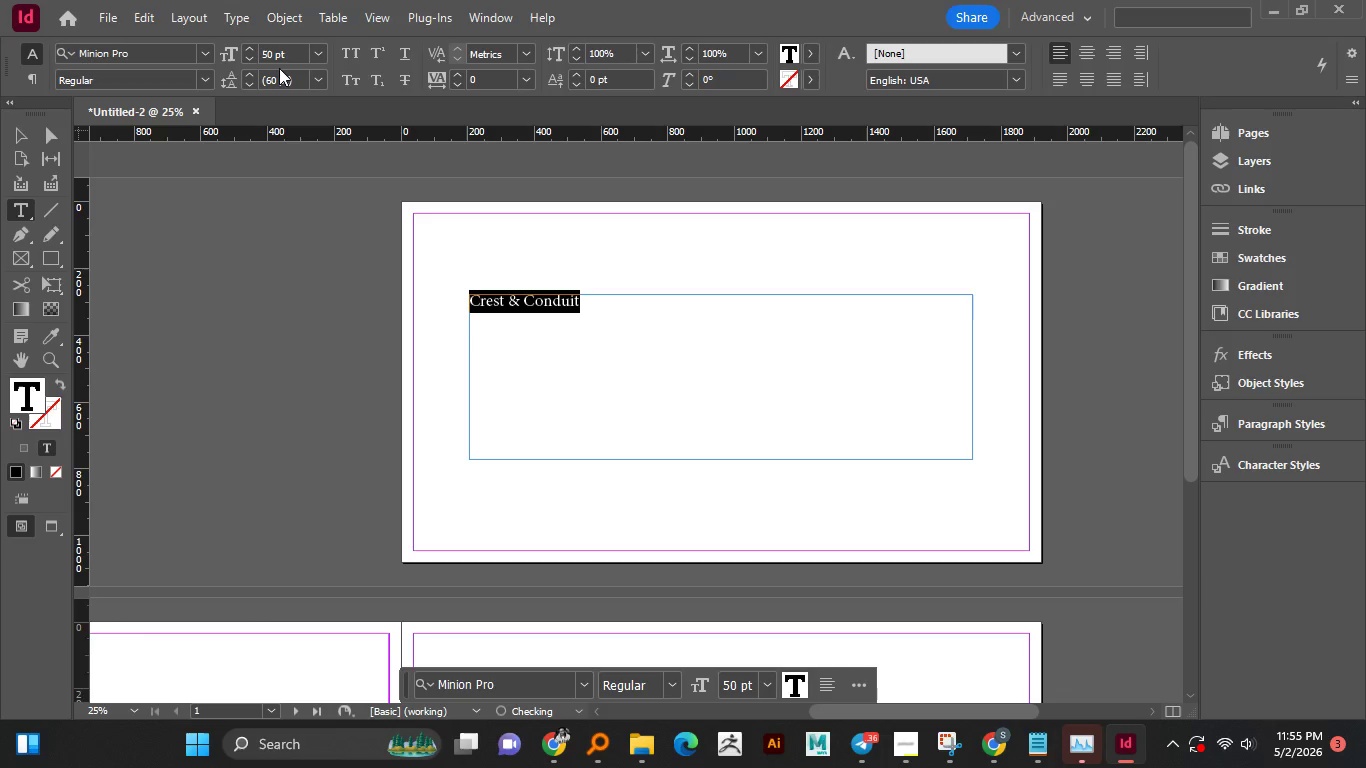 
key(Numpad0)
 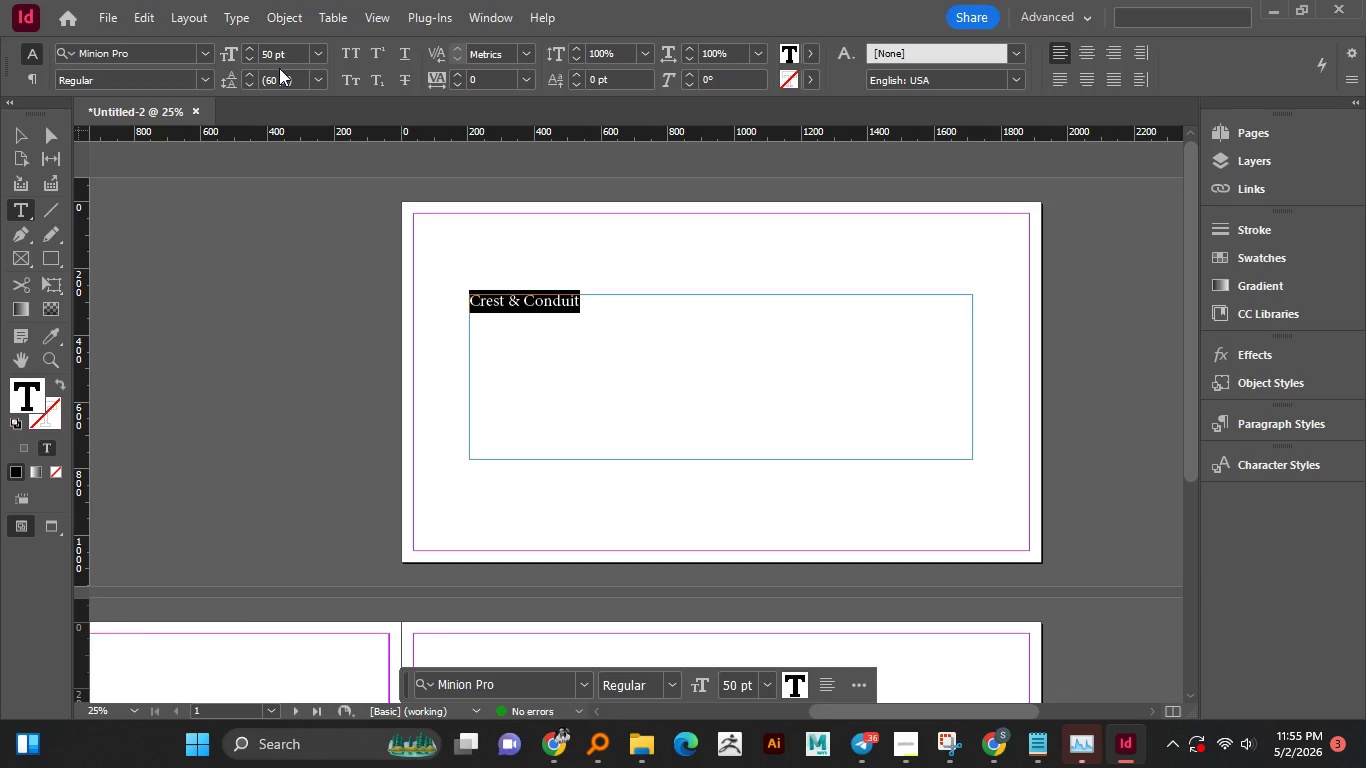 
key(NumpadEnter)
 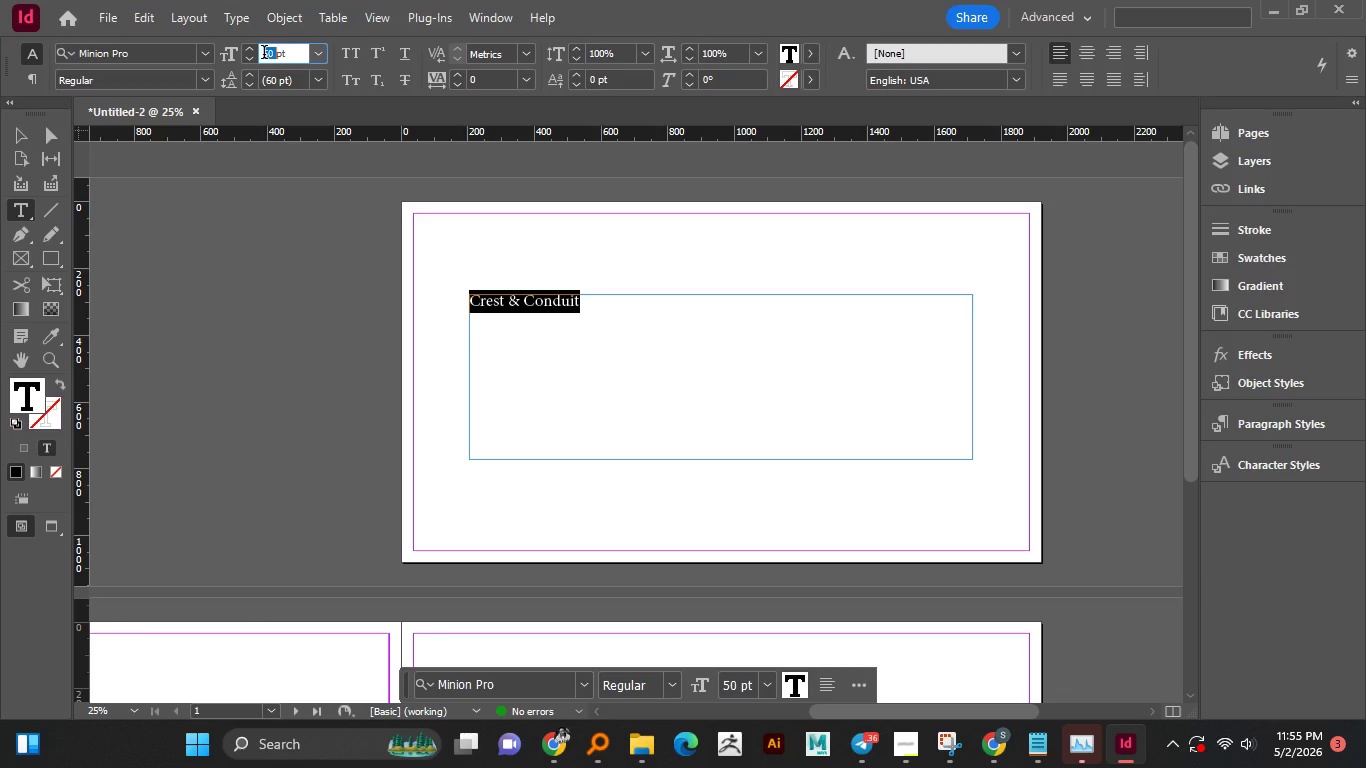 
double_click([264, 54])
 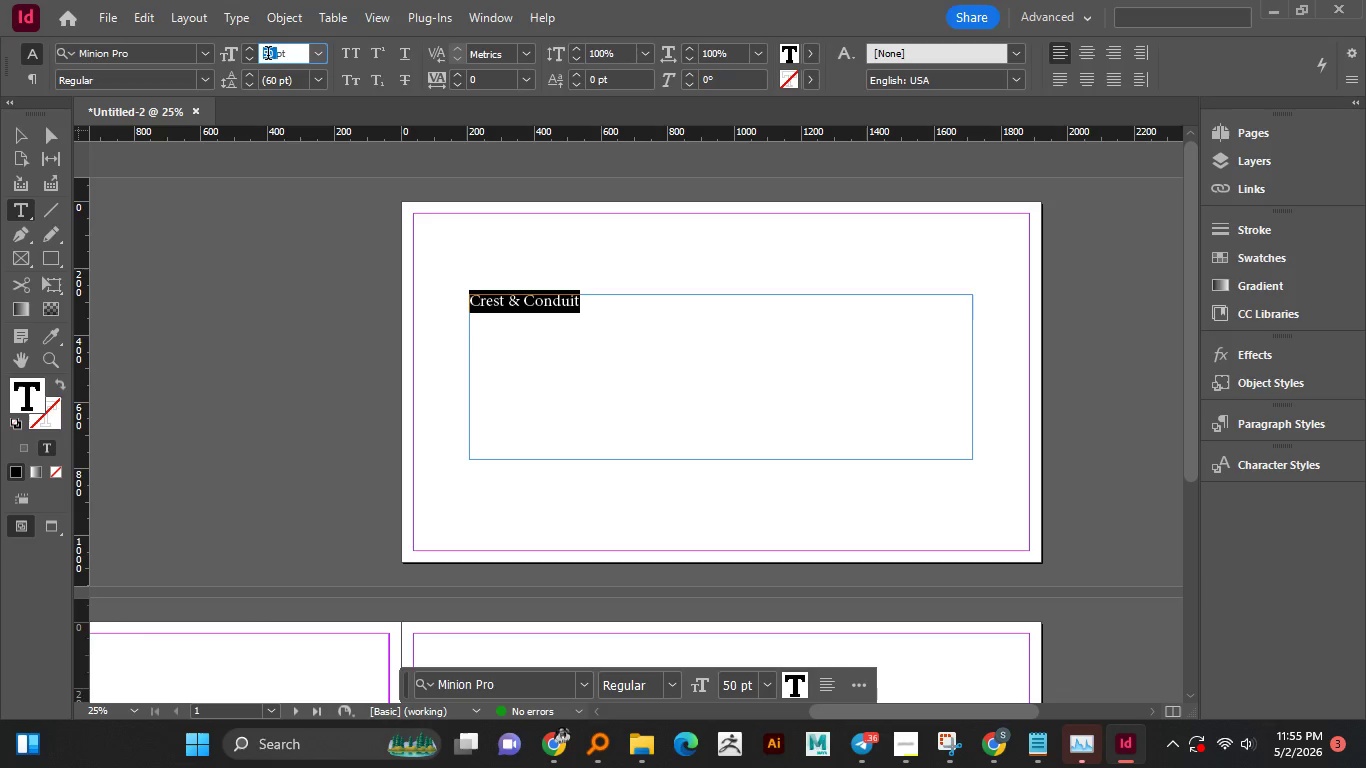 
triple_click([264, 54])
 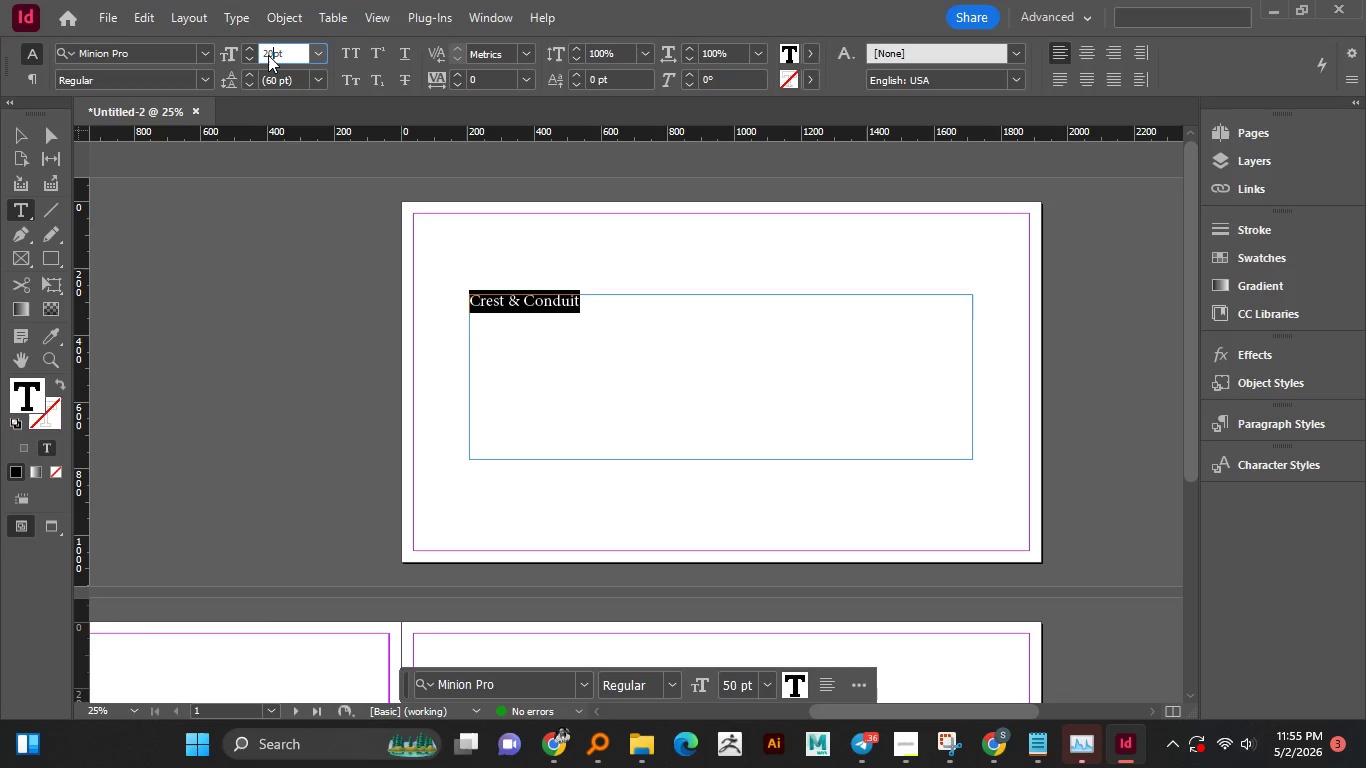 
key(Numpad2)
 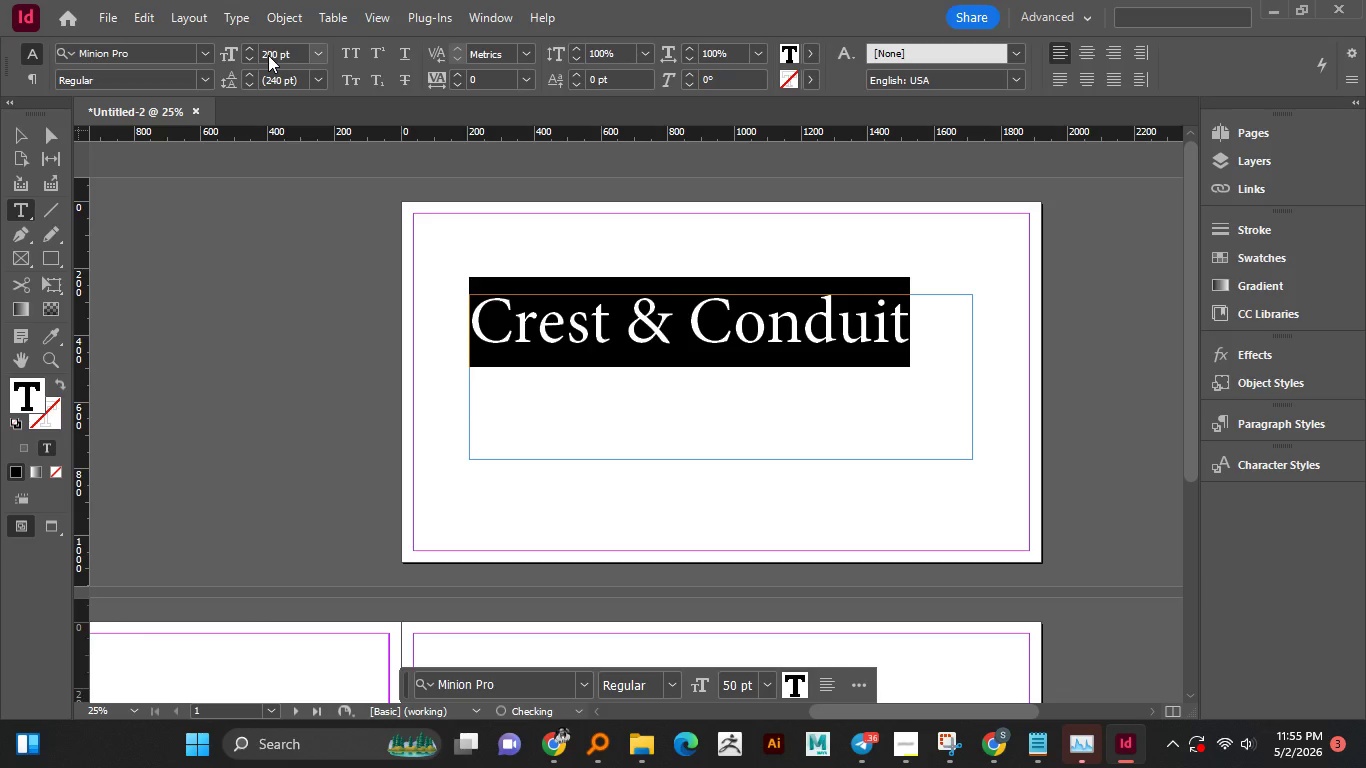 
key(Numpad0)
 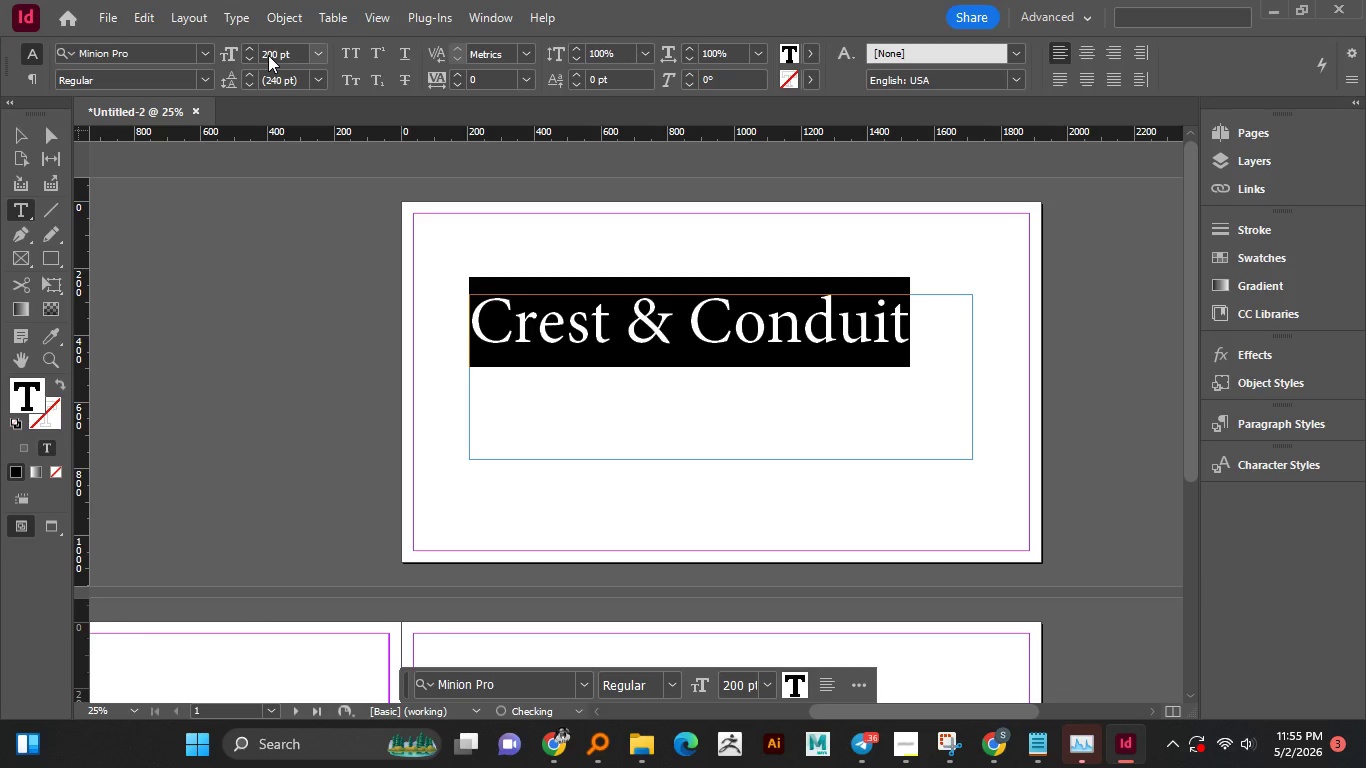 
key(Numpad0)
 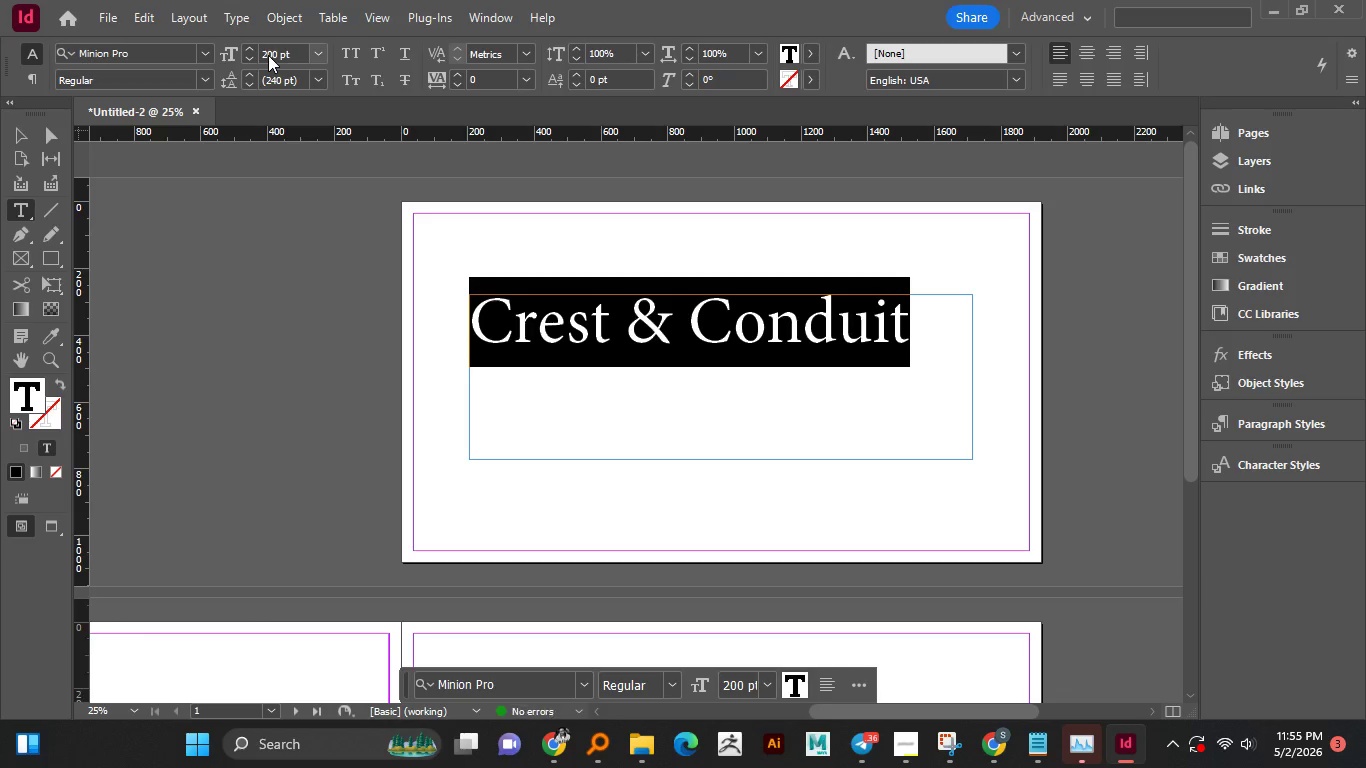 
key(NumpadEnter)
 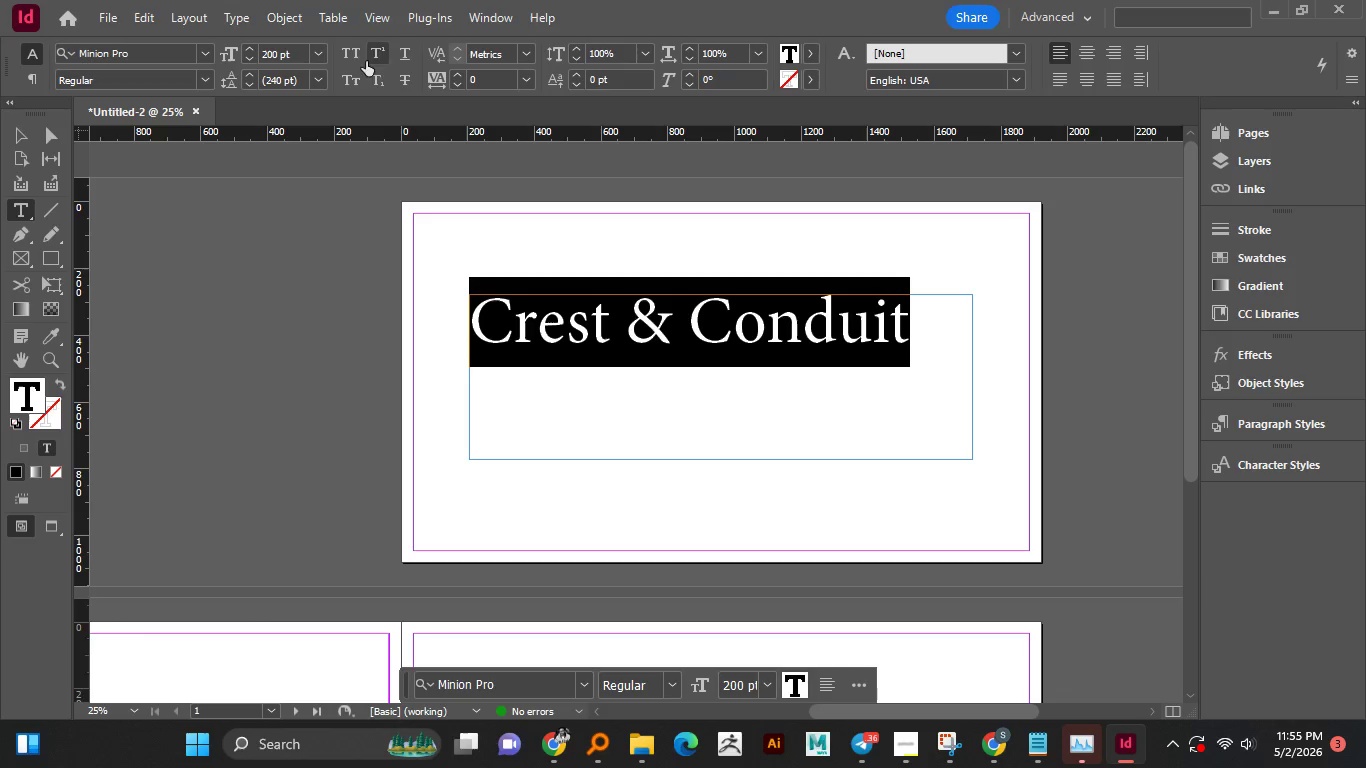 
left_click([362, 58])
 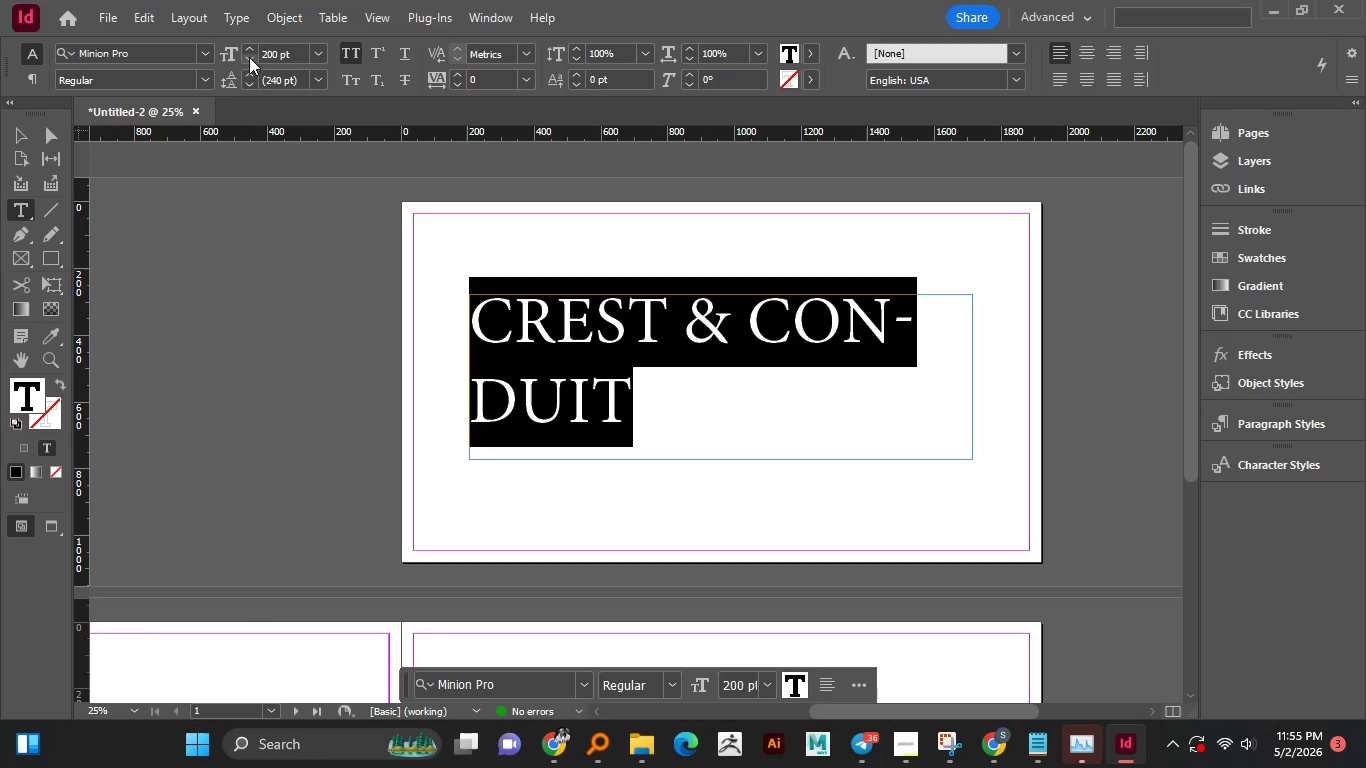 
left_click([249, 57])
 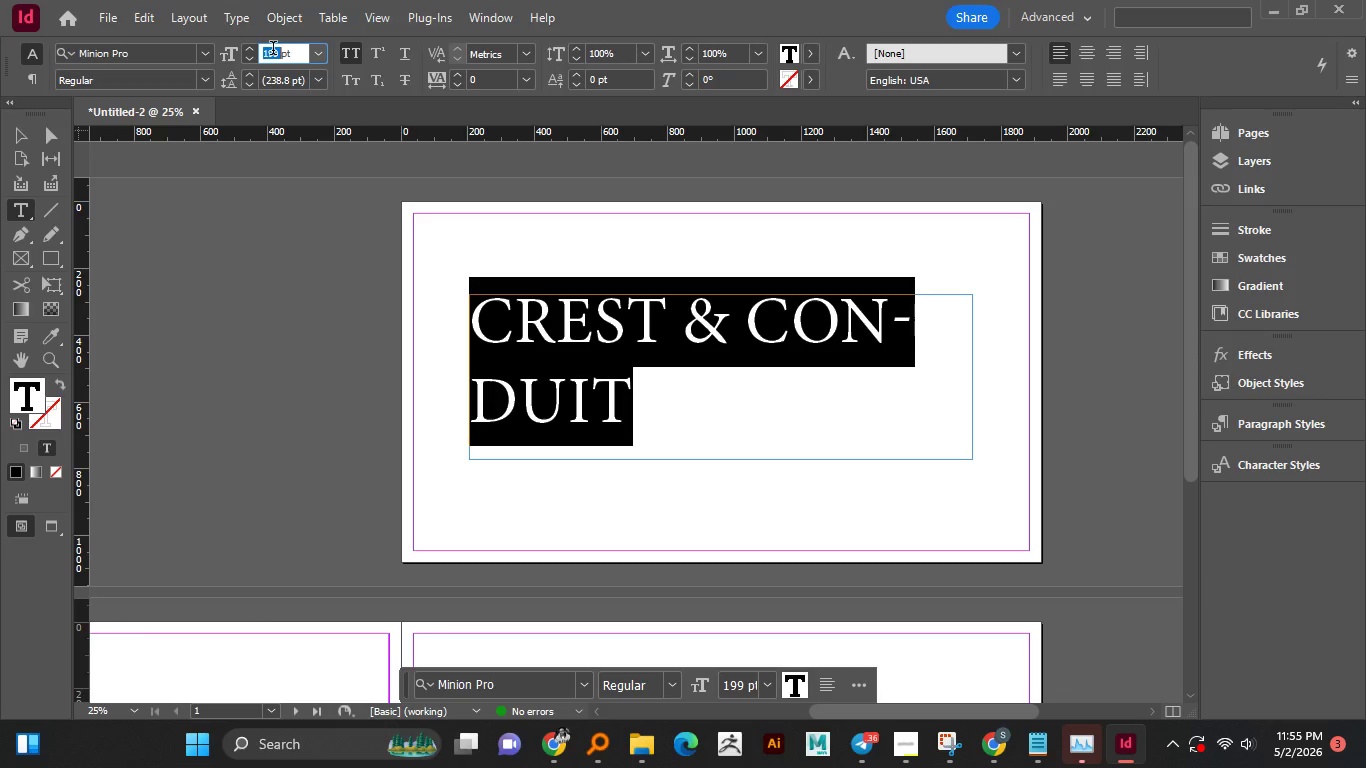 
double_click([273, 50])
 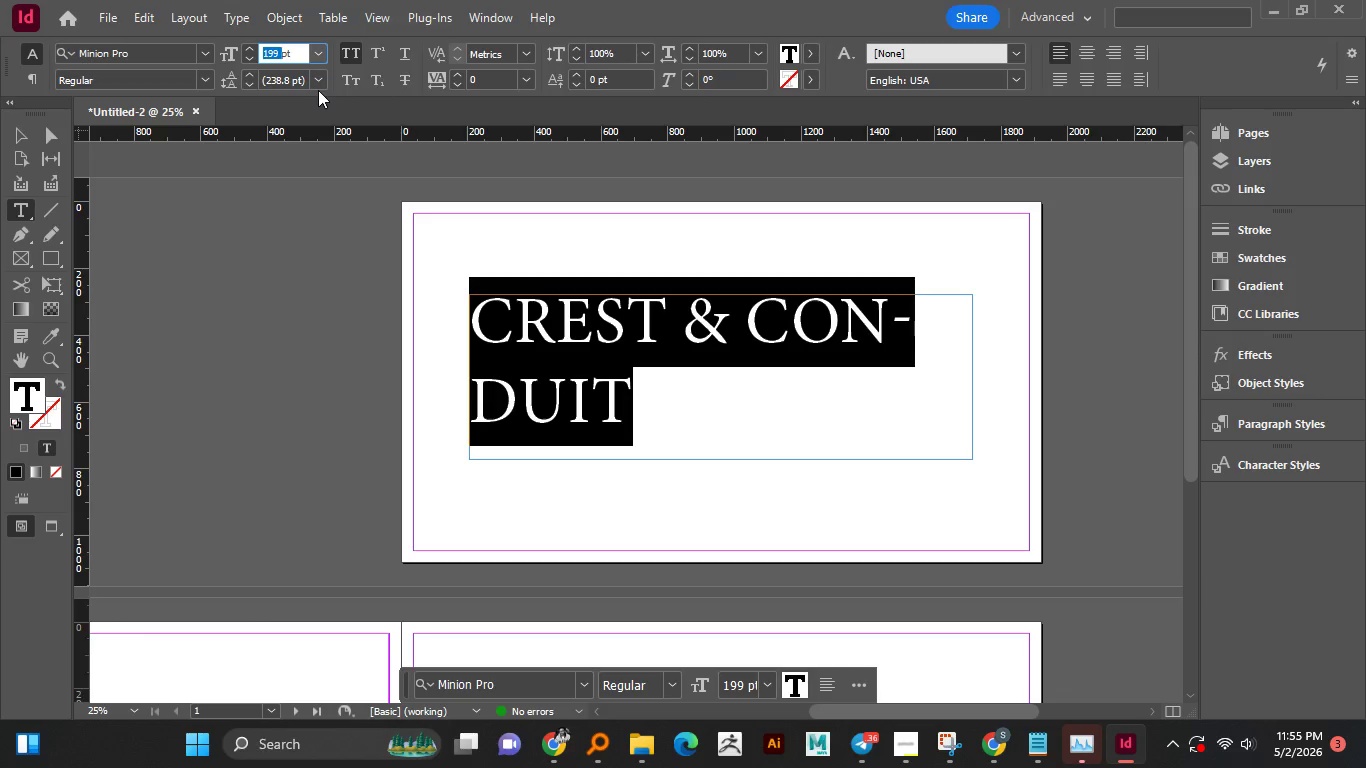 
triple_click([273, 50])
 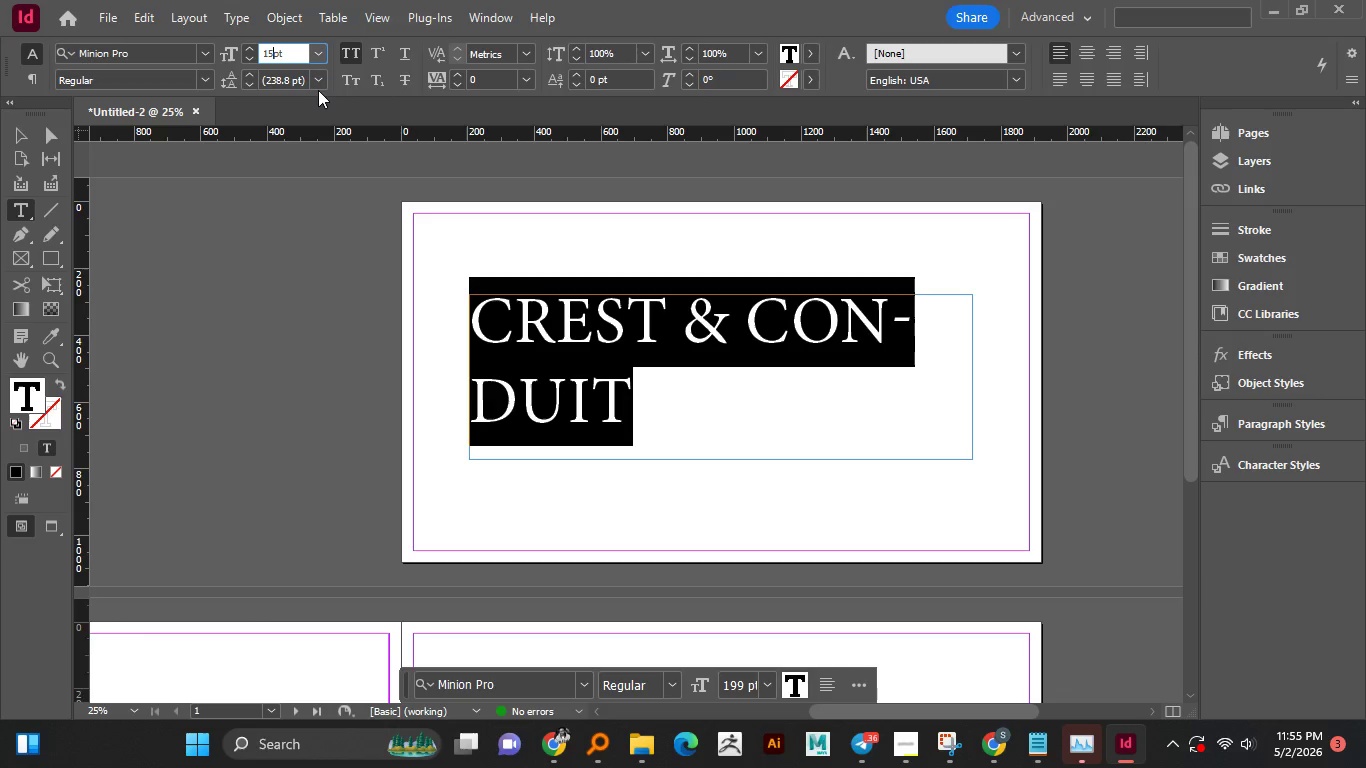 
key(Numpad1)
 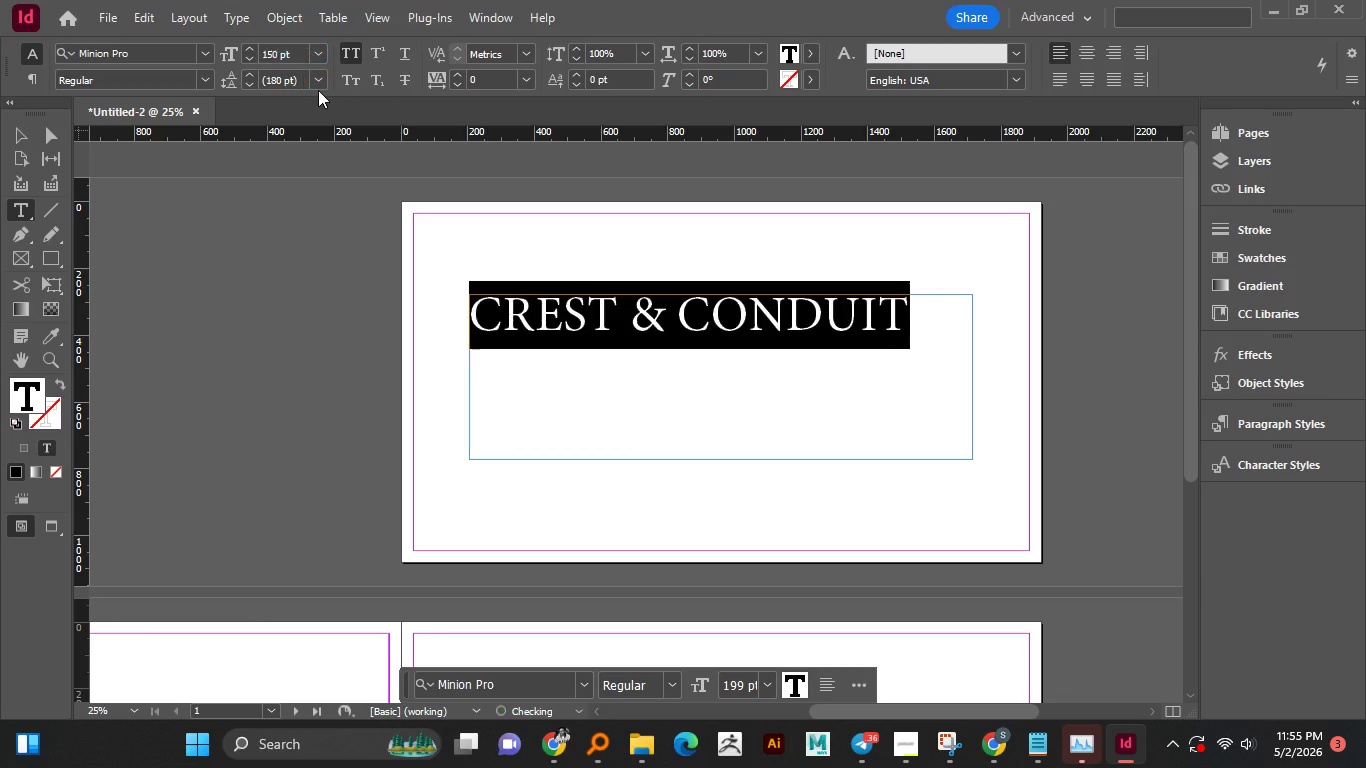 
key(Numpad5)
 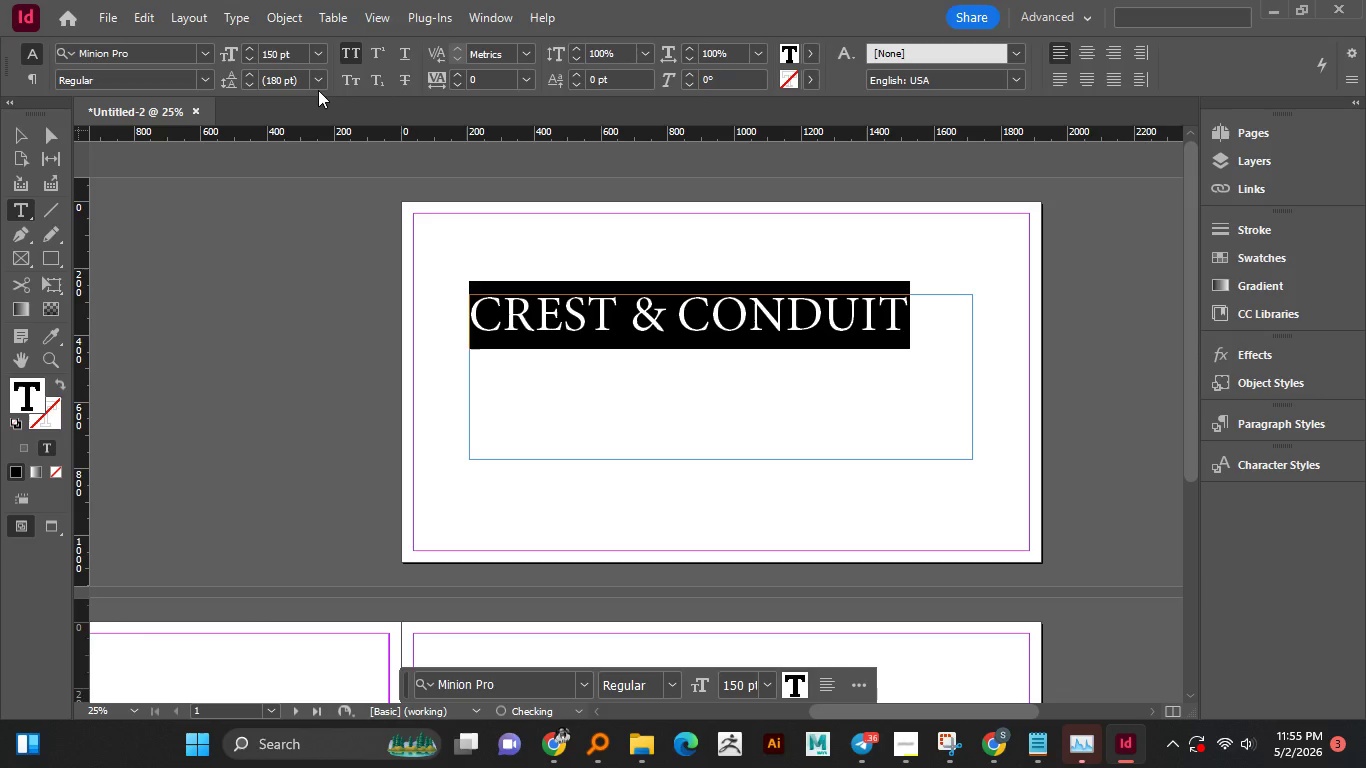 
key(Numpad0)
 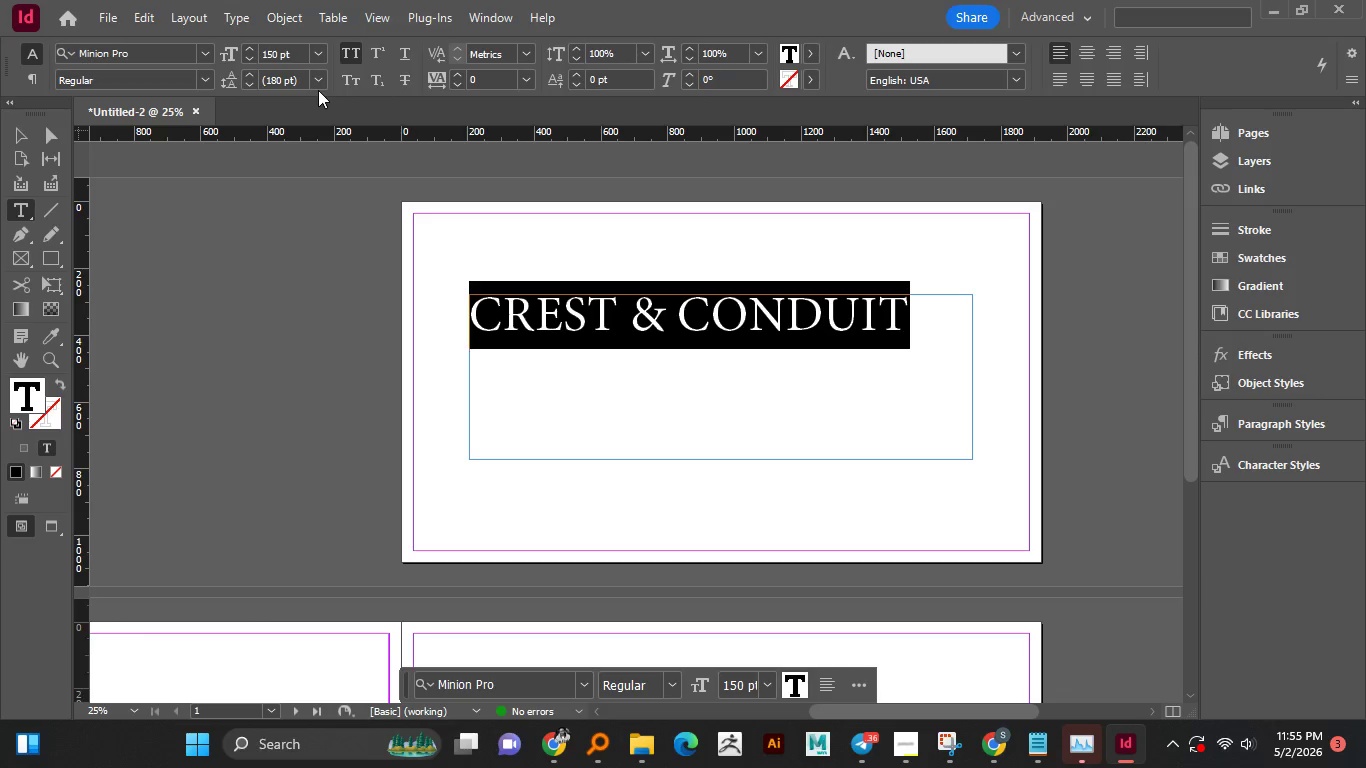 
hold_key(key=NumpadEnter, duration=0.31)
 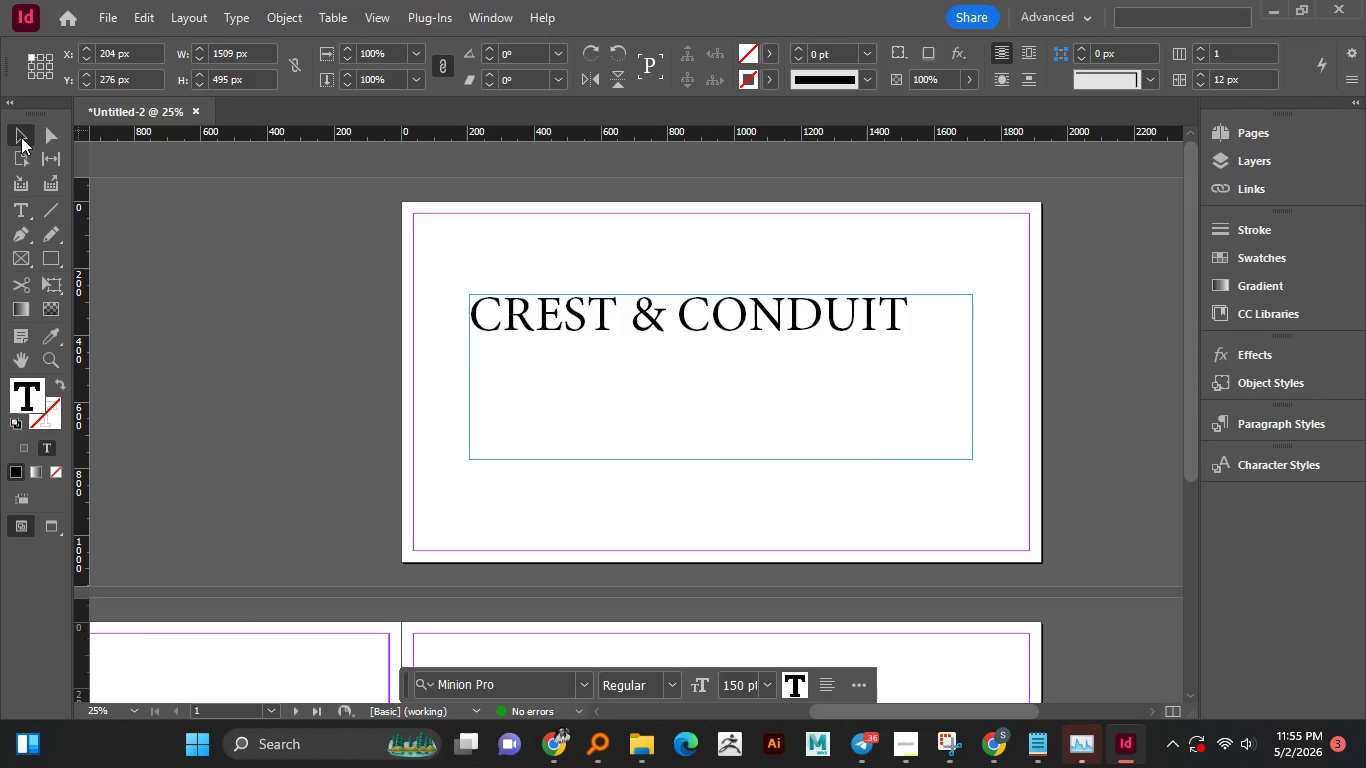 
left_click([21, 137])
 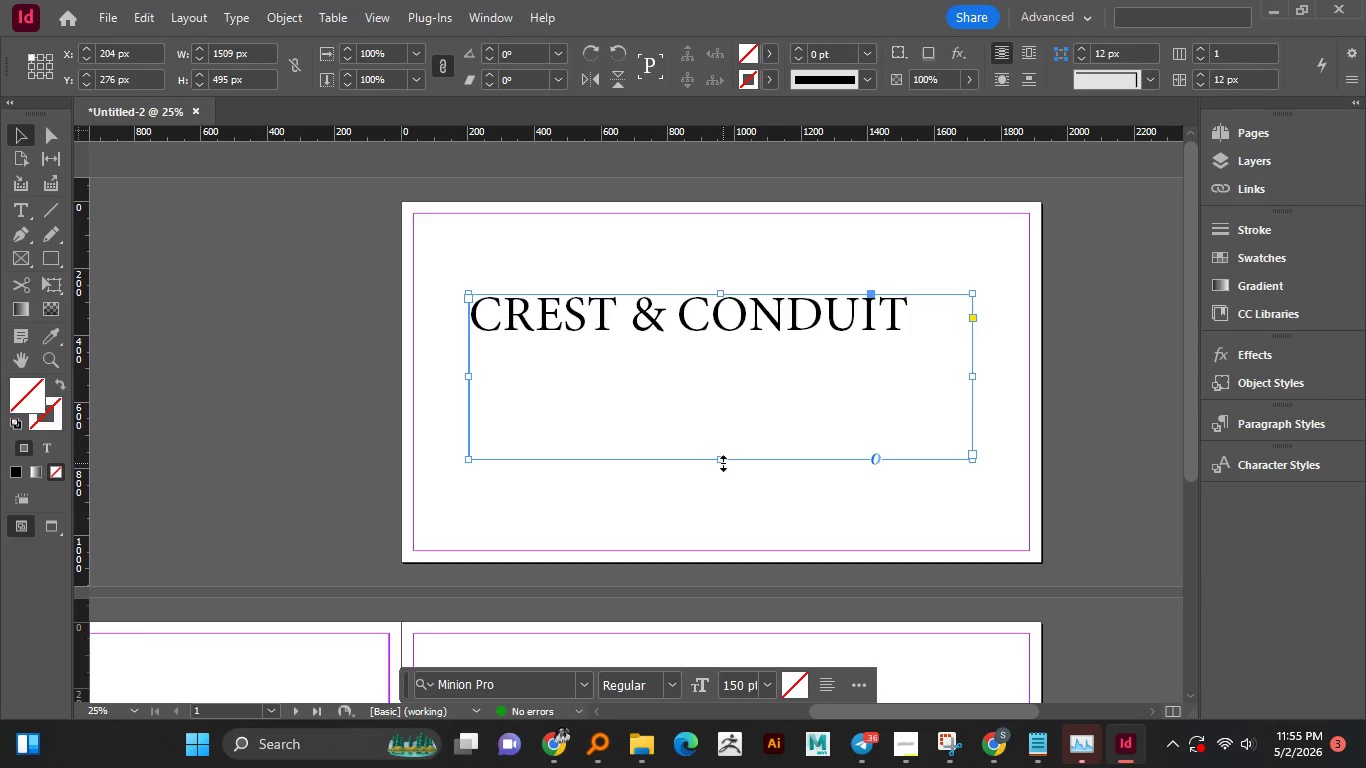 
left_click_drag(start_coordinate=[723, 463], to_coordinate=[717, 408])
 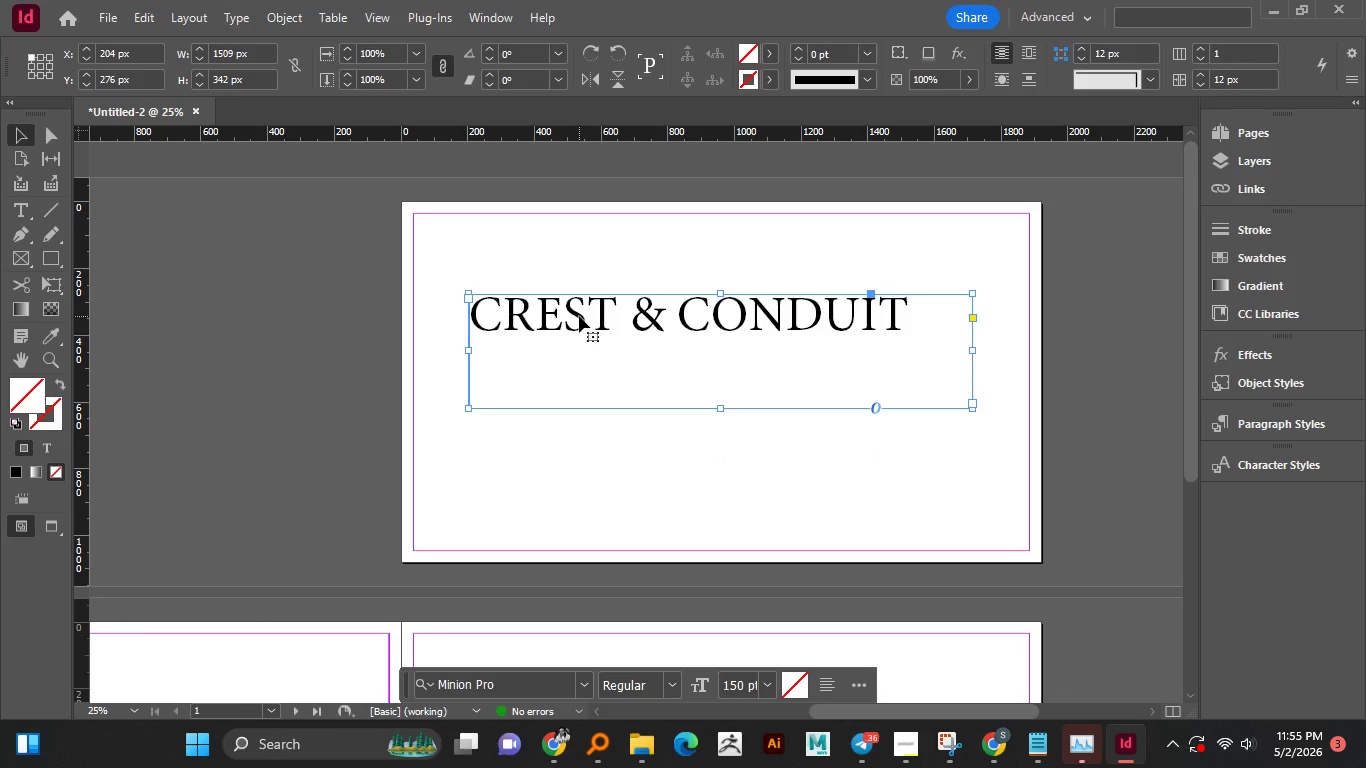 
double_click([579, 316])
 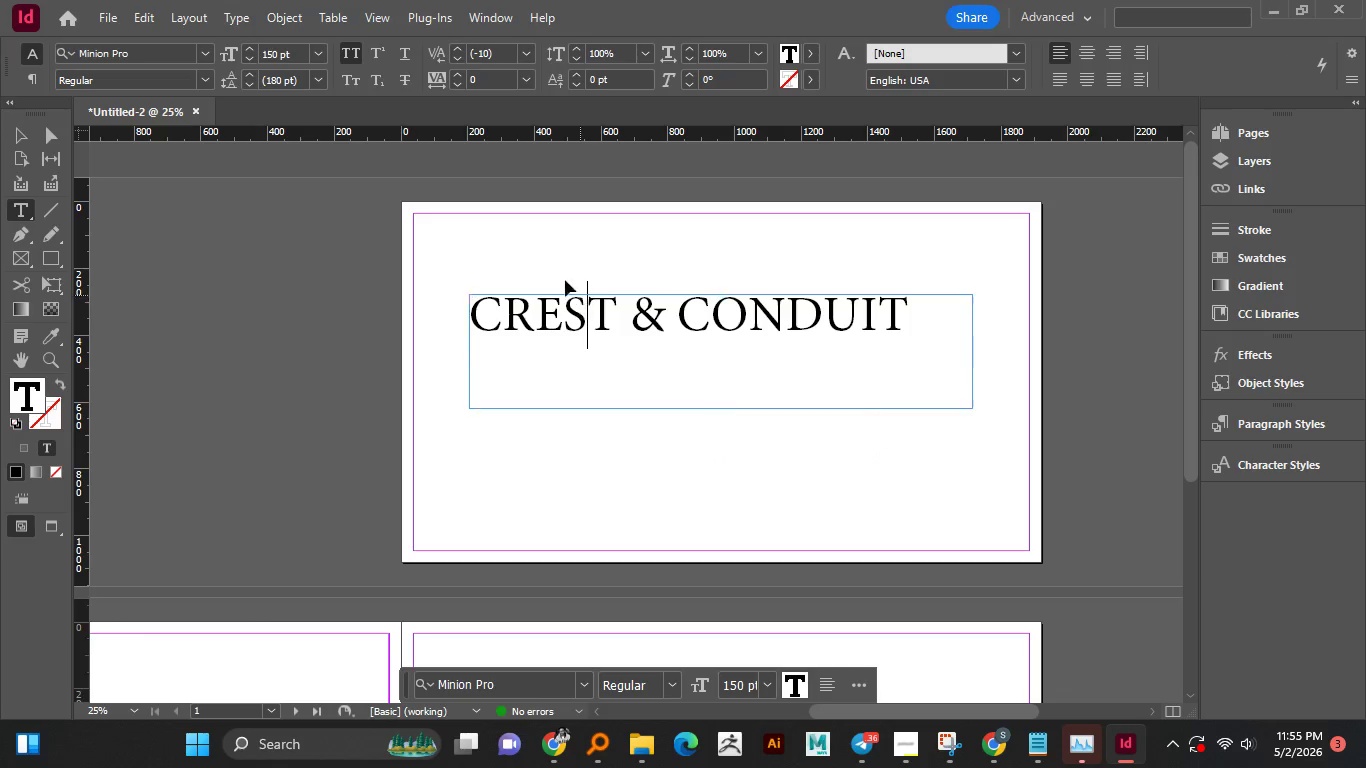 
key(Control+A)
 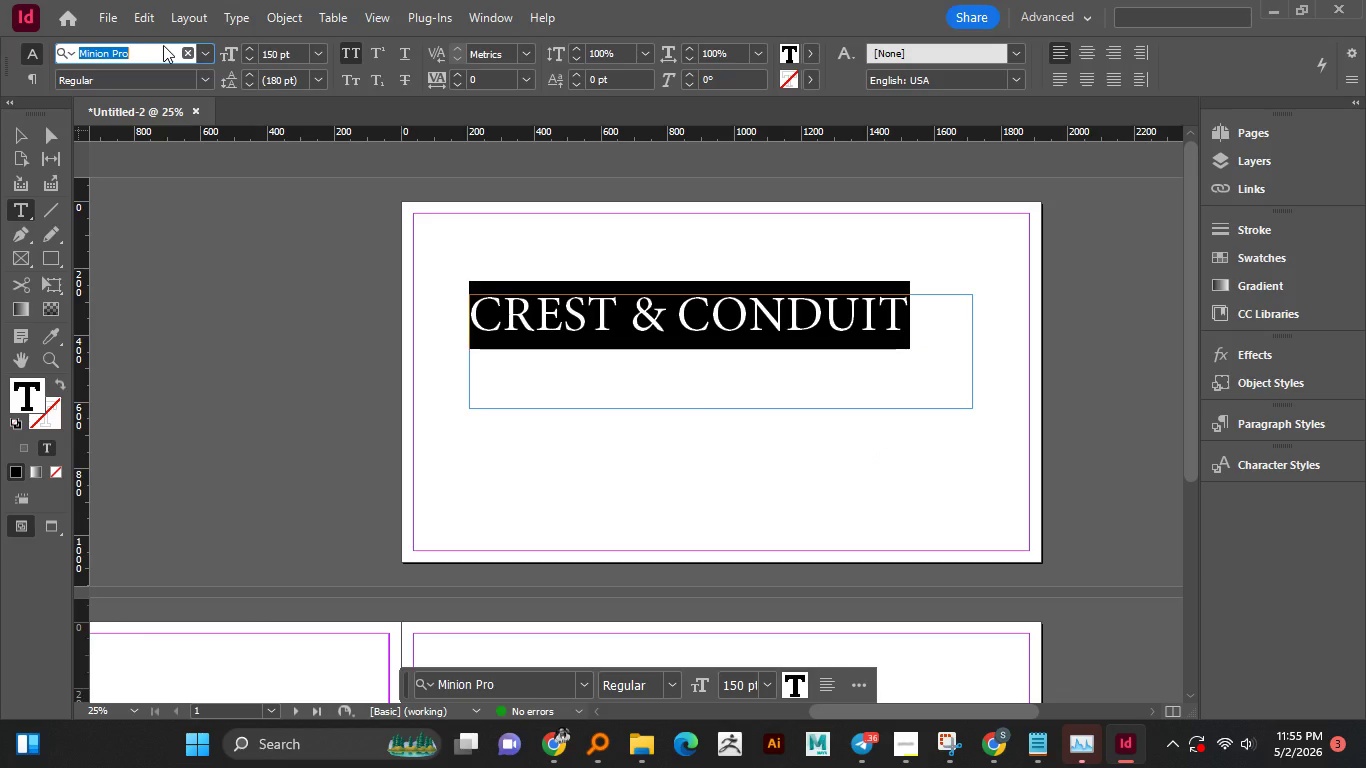 
left_click([163, 45])
 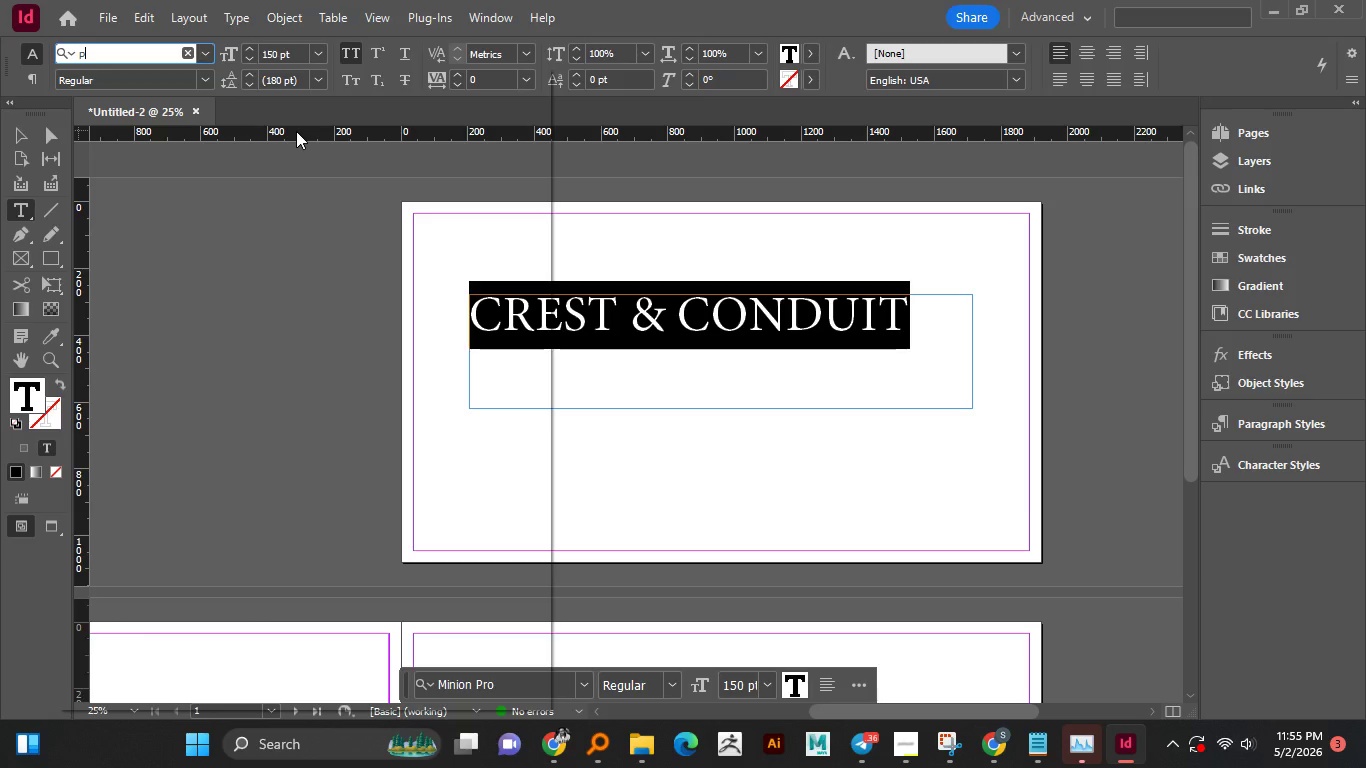 
type(play)
 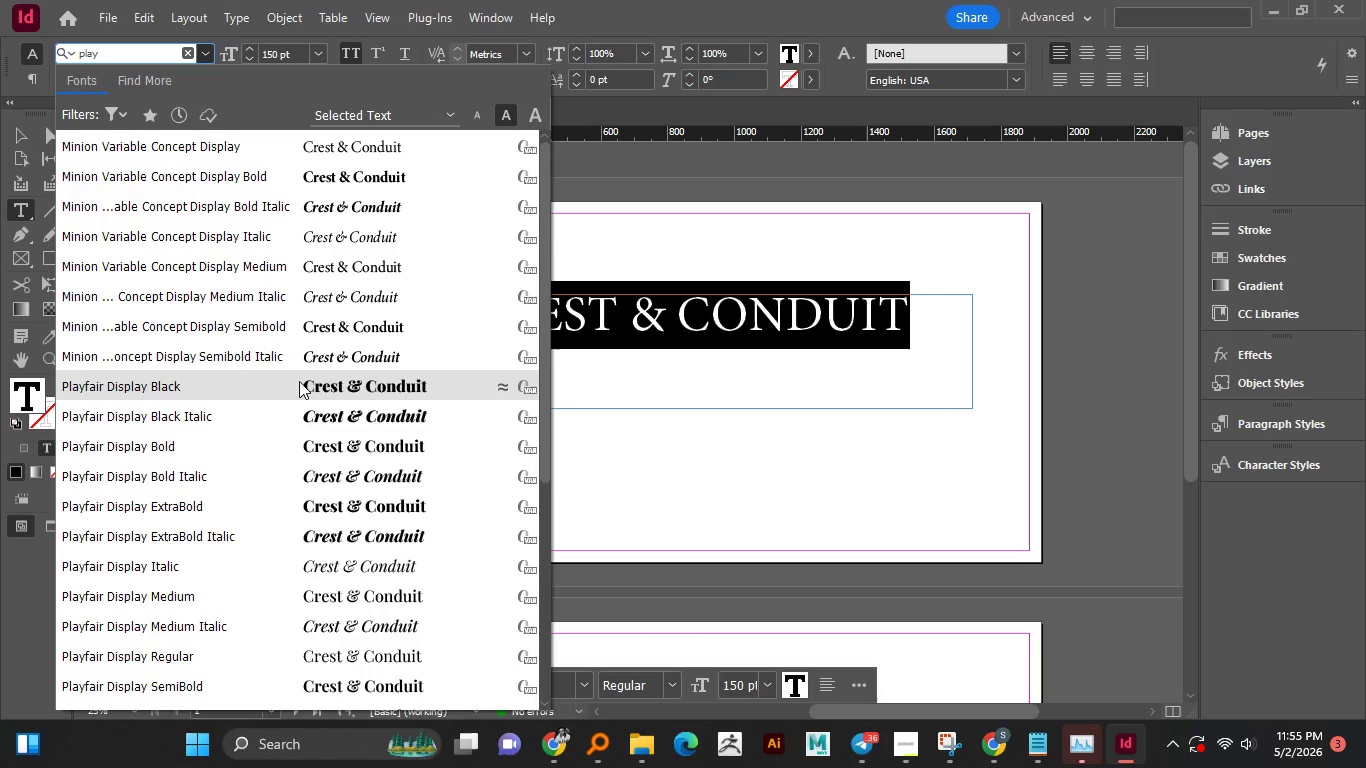 
left_click([299, 381])
 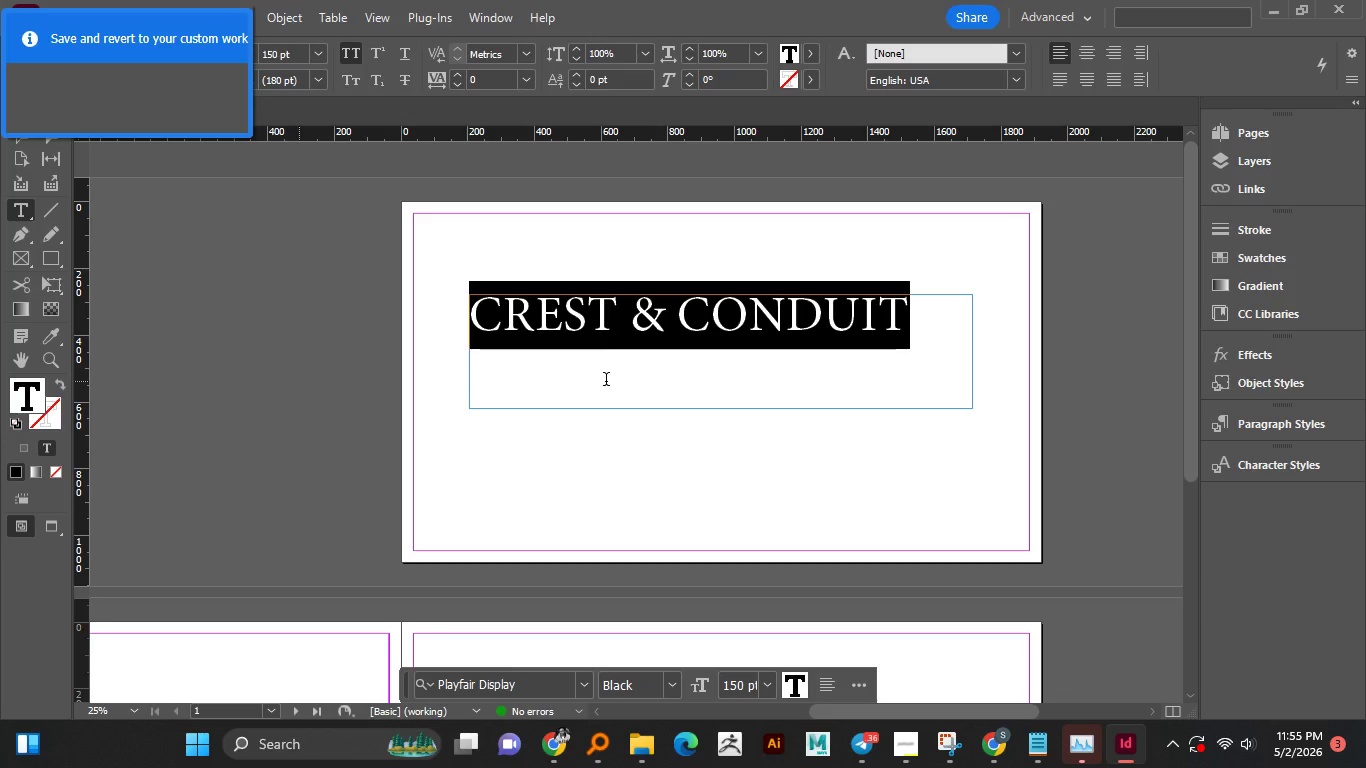 
wait(9.83)
 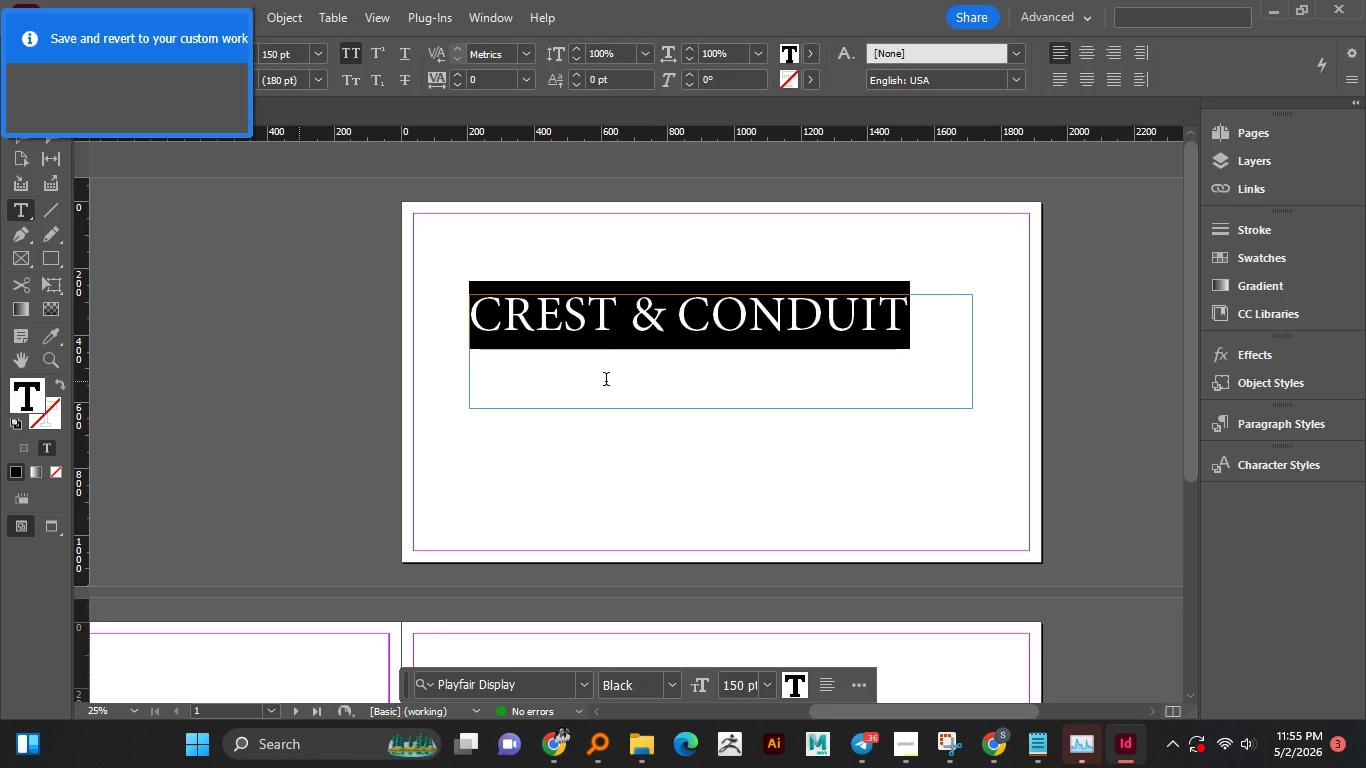 
key(V)
 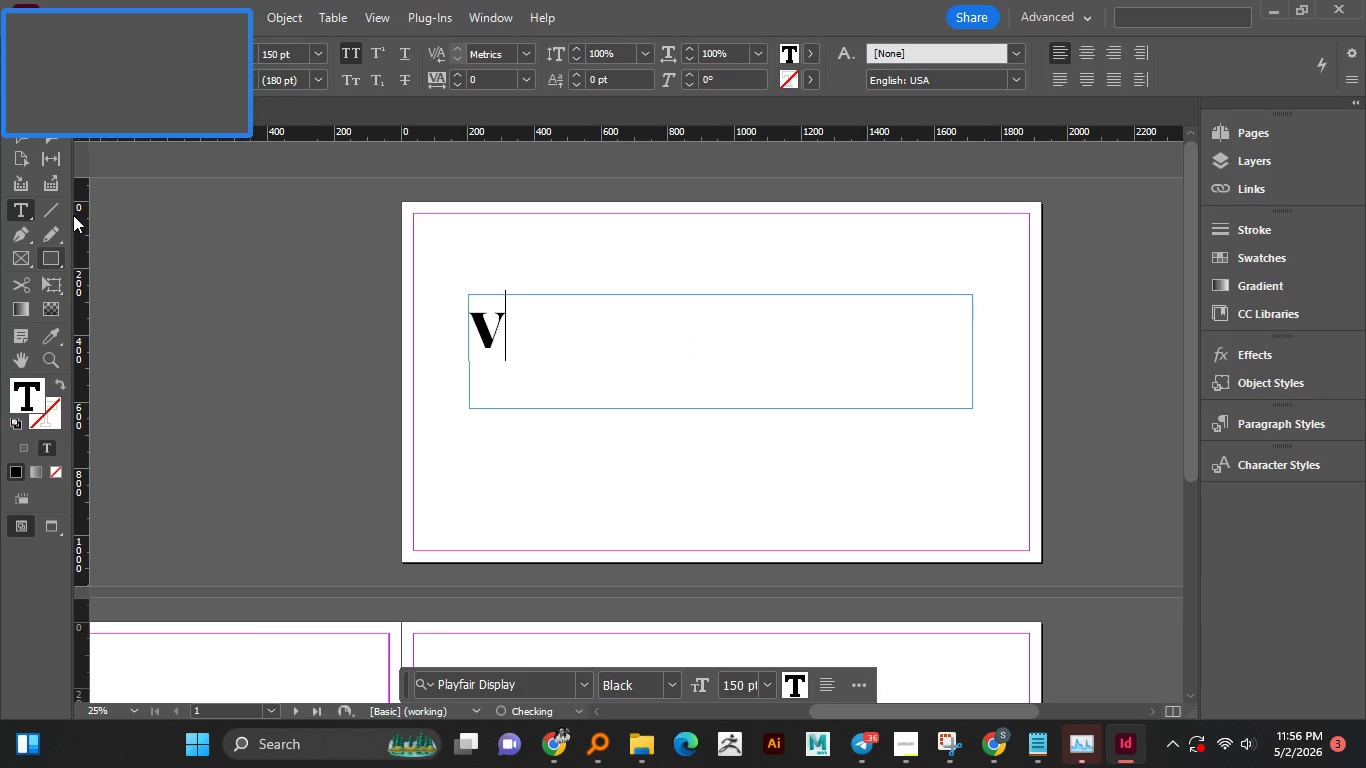 
key(Control+Z)
 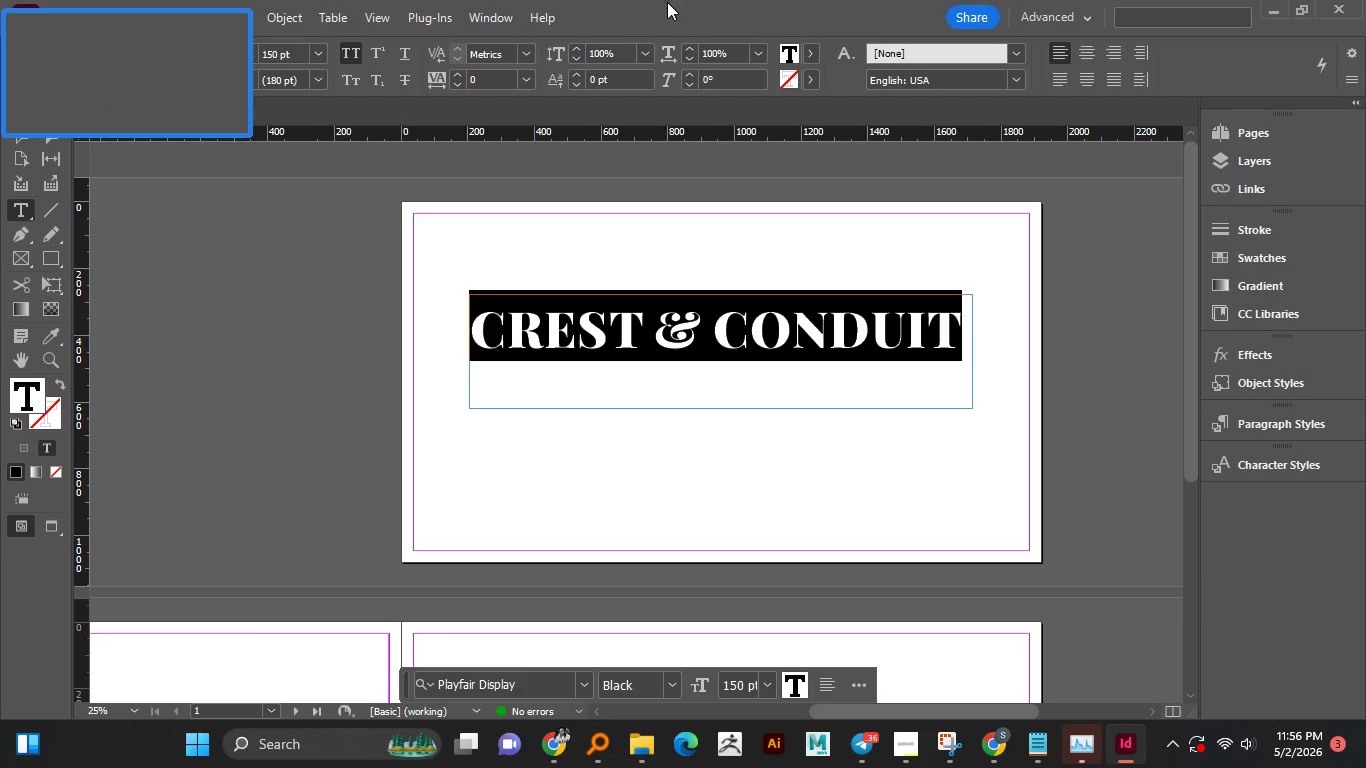 
left_click([669, 0])
 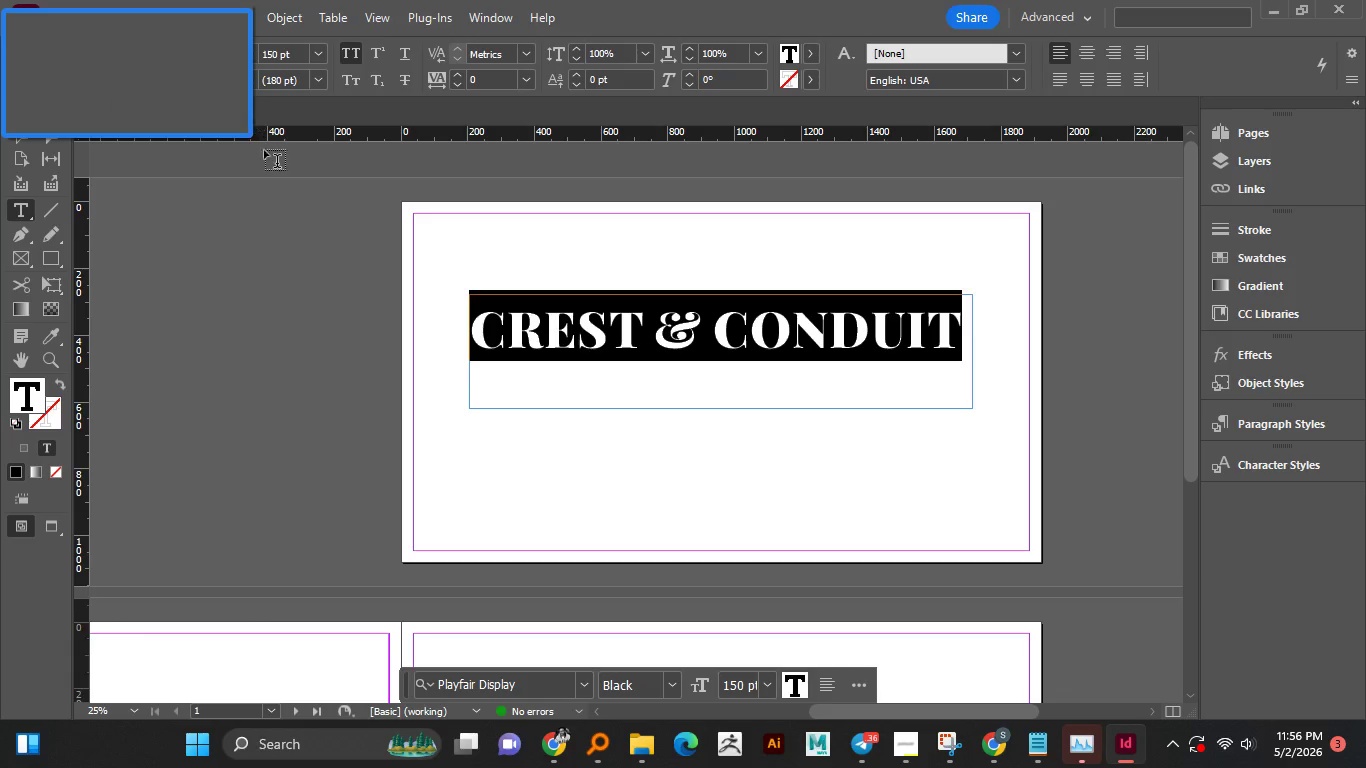 
left_click([165, 52])
 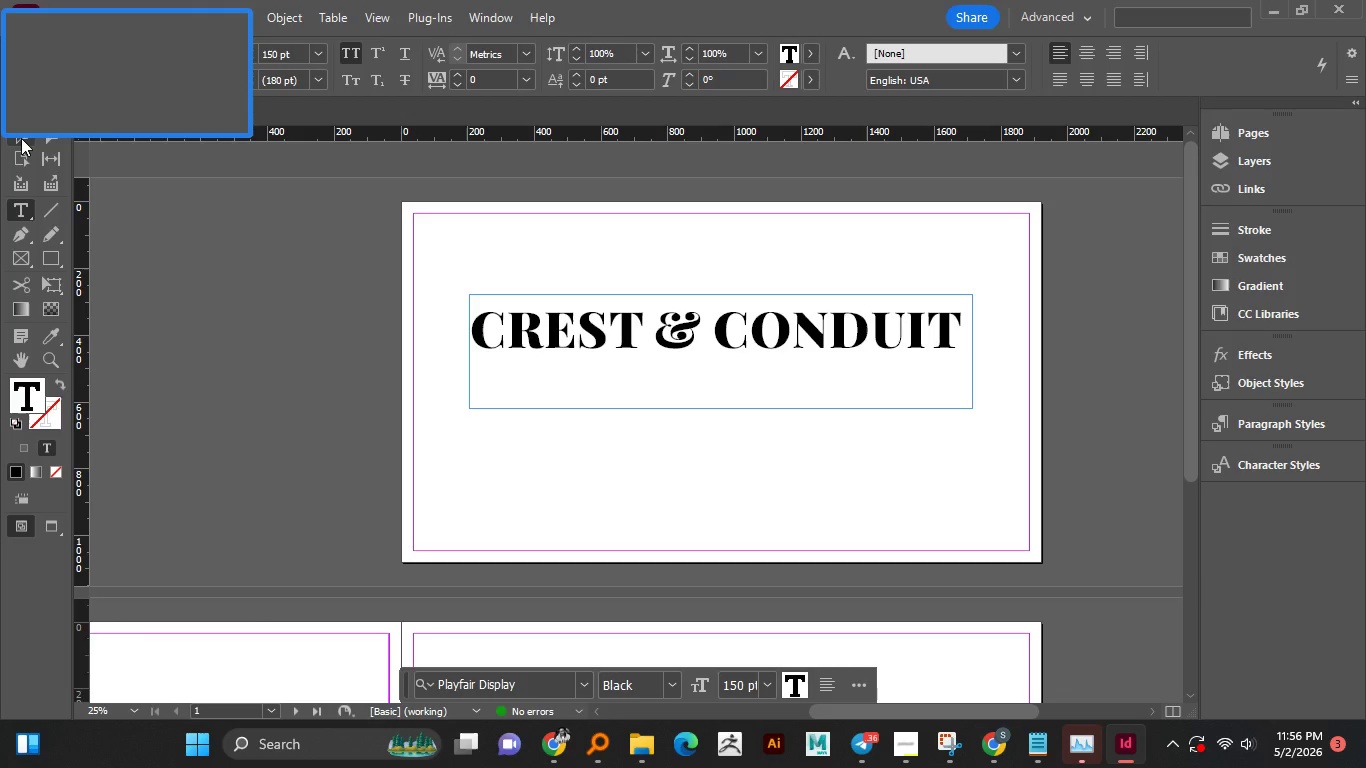 
left_click([21, 138])
 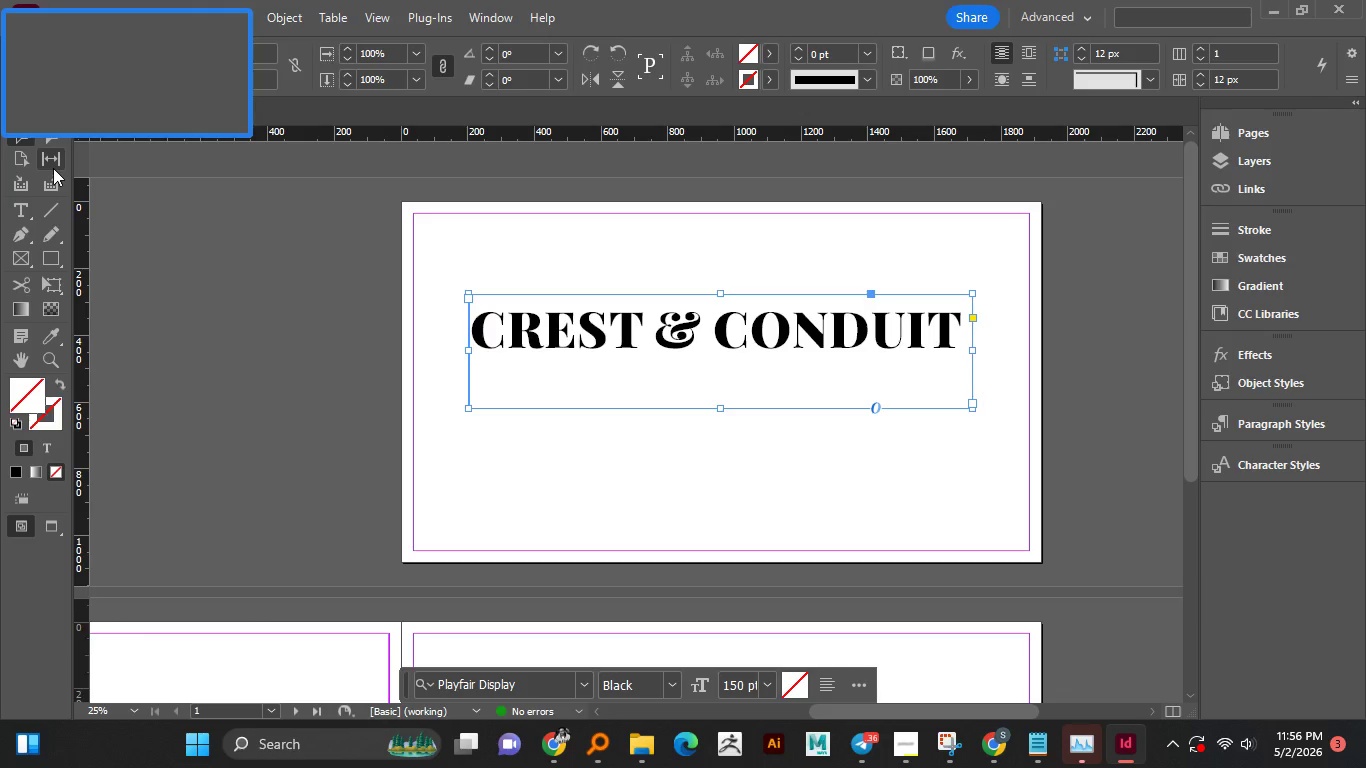 
key(V)
 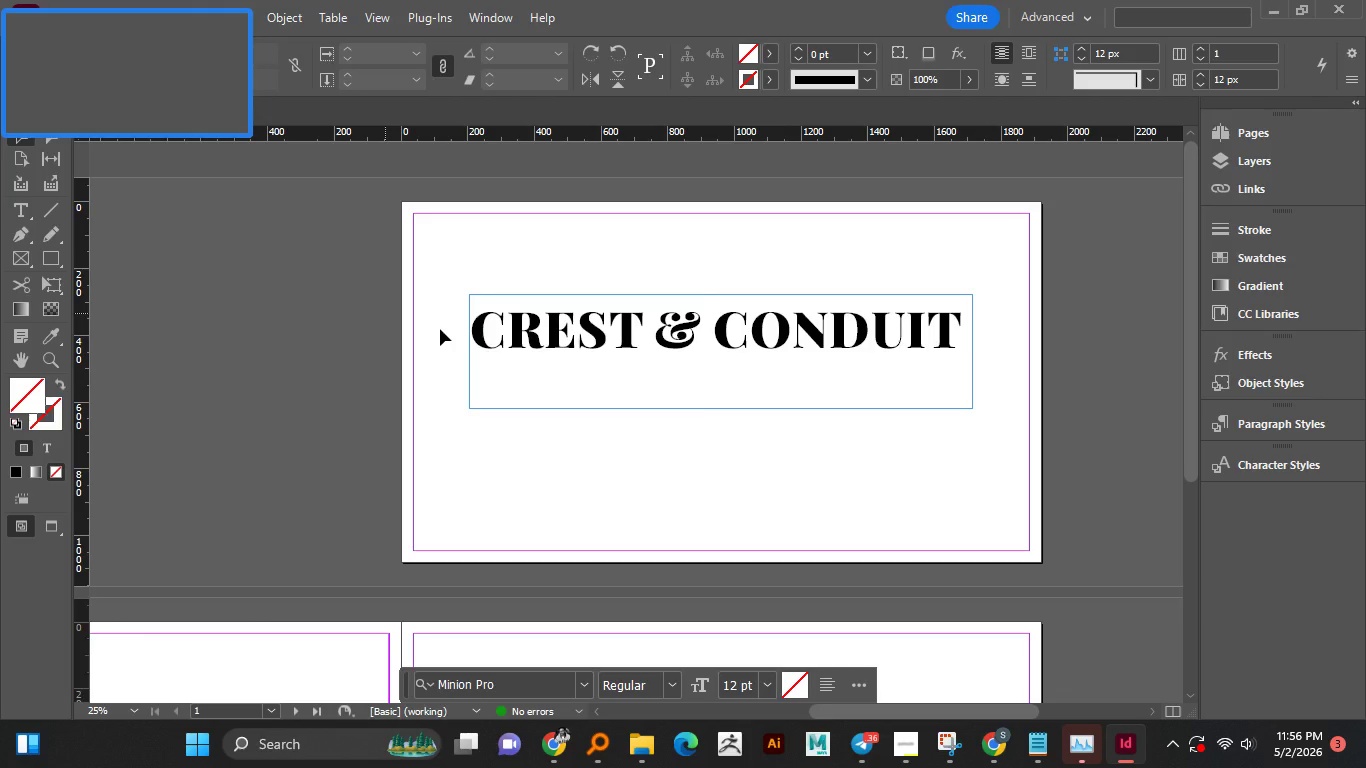 
left_click([298, 289])
 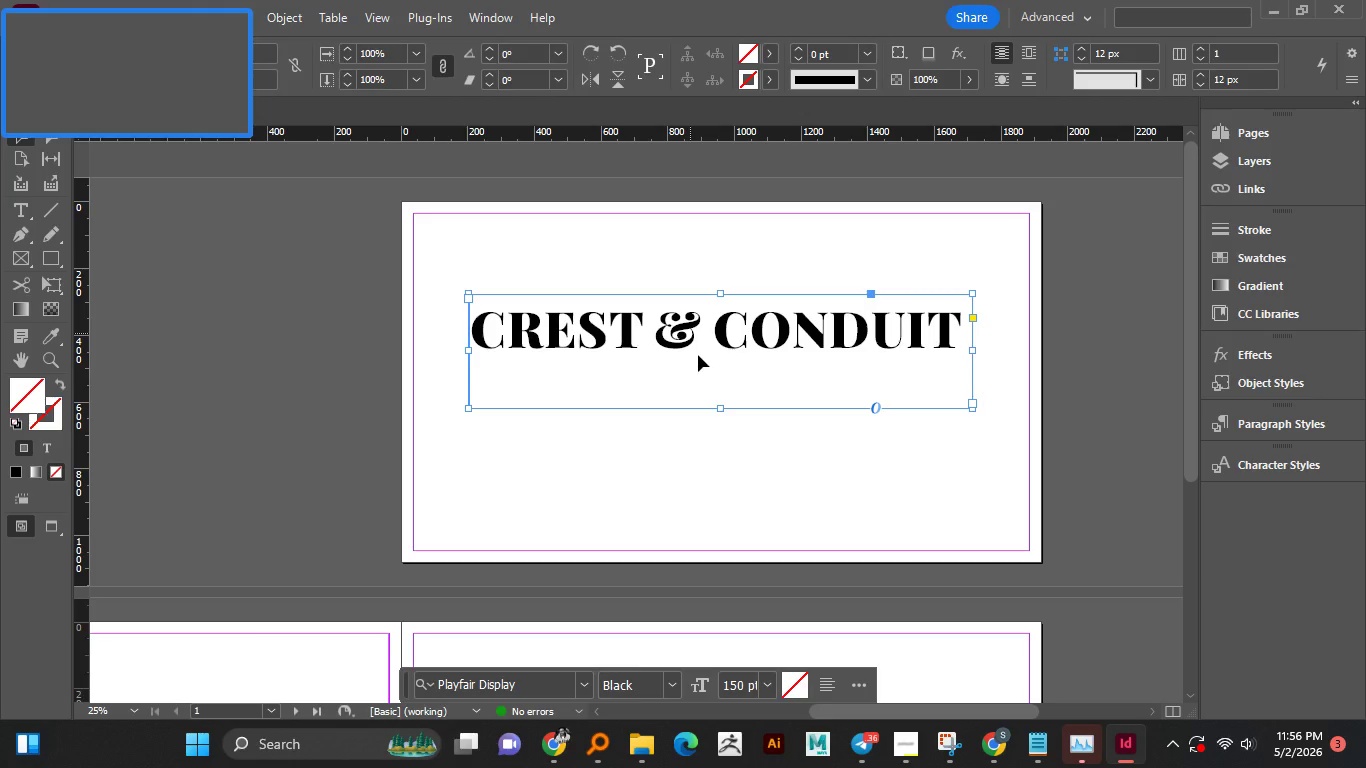 
left_click_drag(start_coordinate=[690, 333], to_coordinate=[699, 360])
 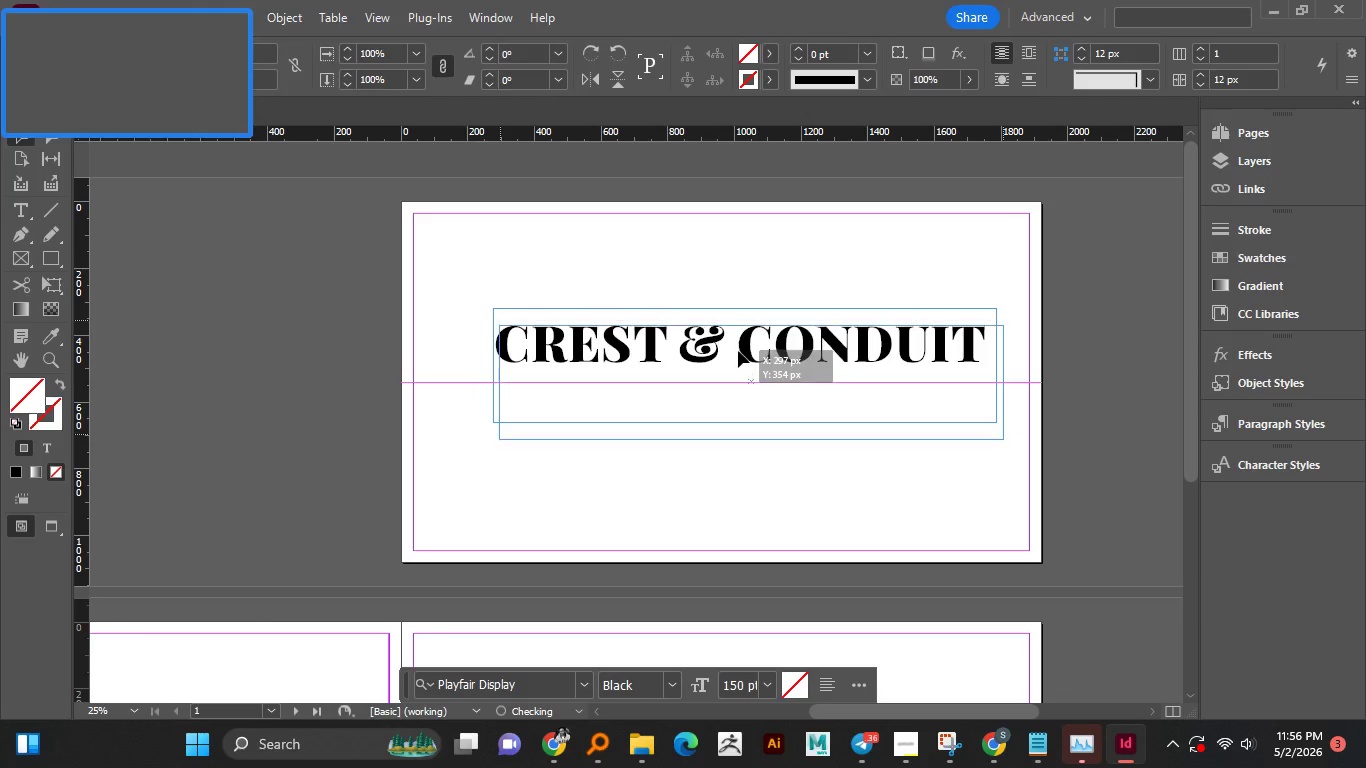 
left_click_drag(start_coordinate=[732, 338], to_coordinate=[733, 351])
 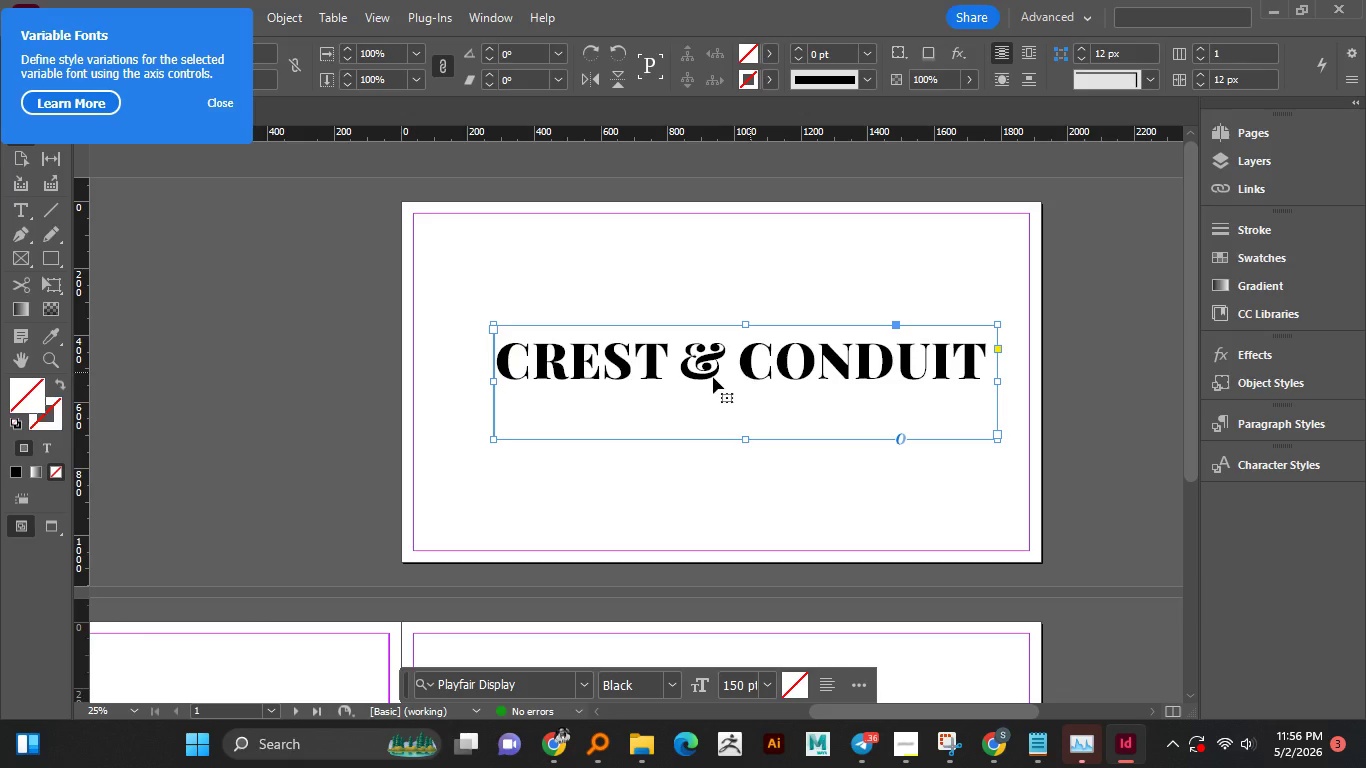 
wait(12.41)
 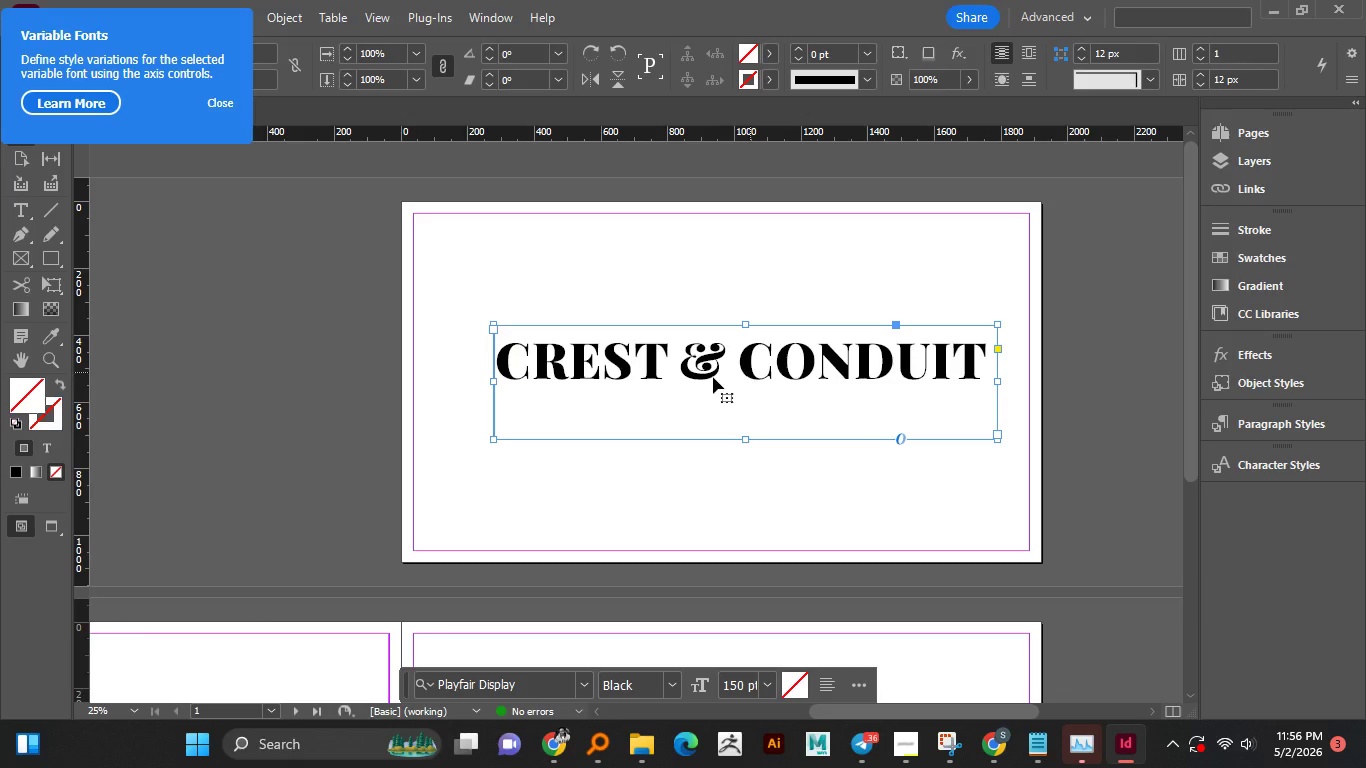 
left_click_drag(start_coordinate=[200, 182], to_coordinate=[203, 175])
 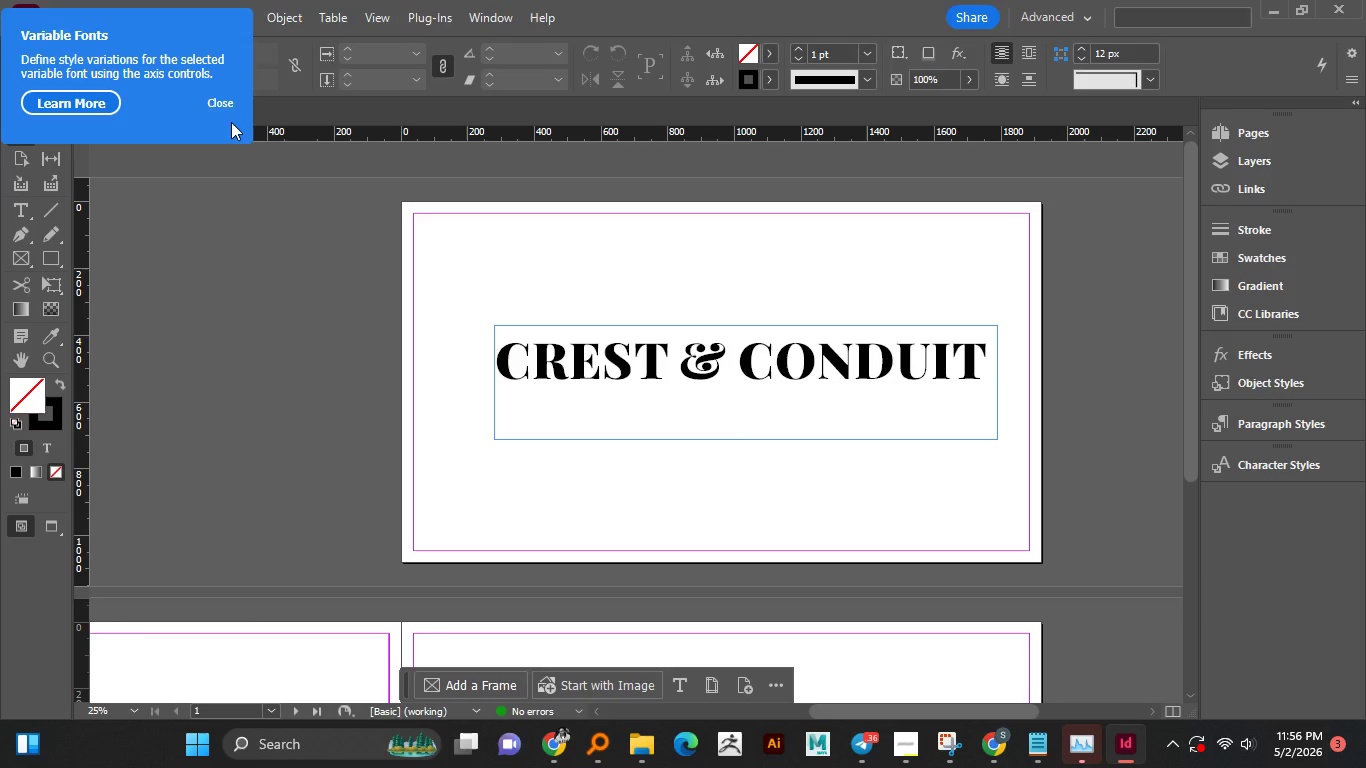 
double_click([219, 149])
 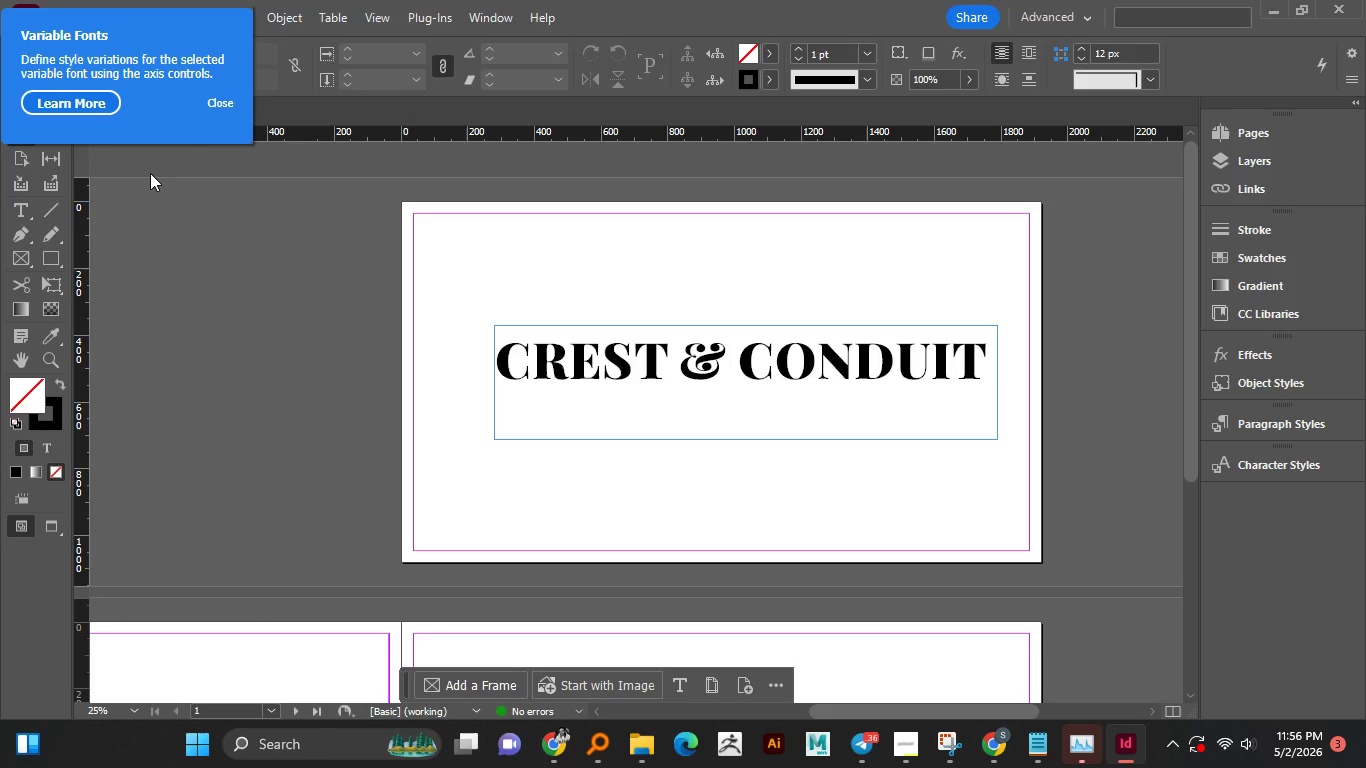 
triple_click([231, 122])
 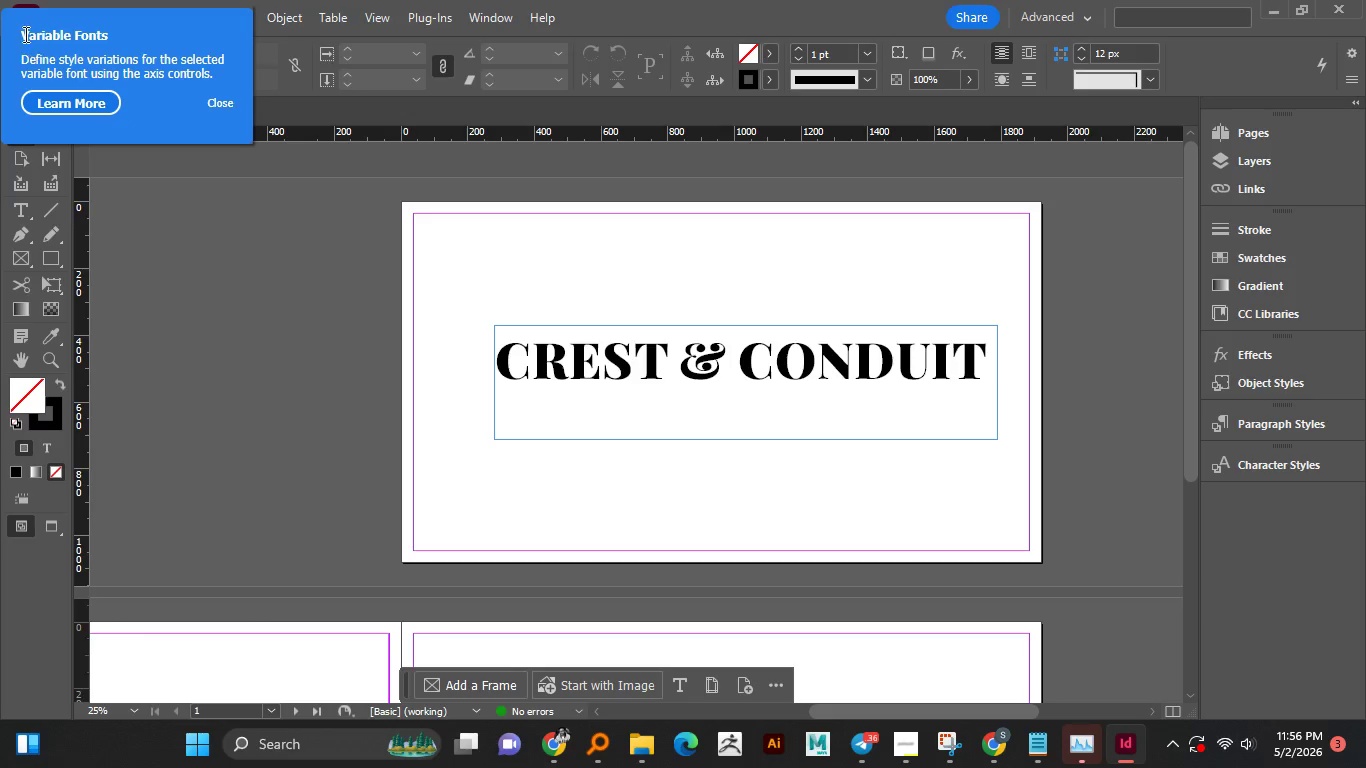 
left_click_drag(start_coordinate=[137, 117], to_coordinate=[160, 206])
 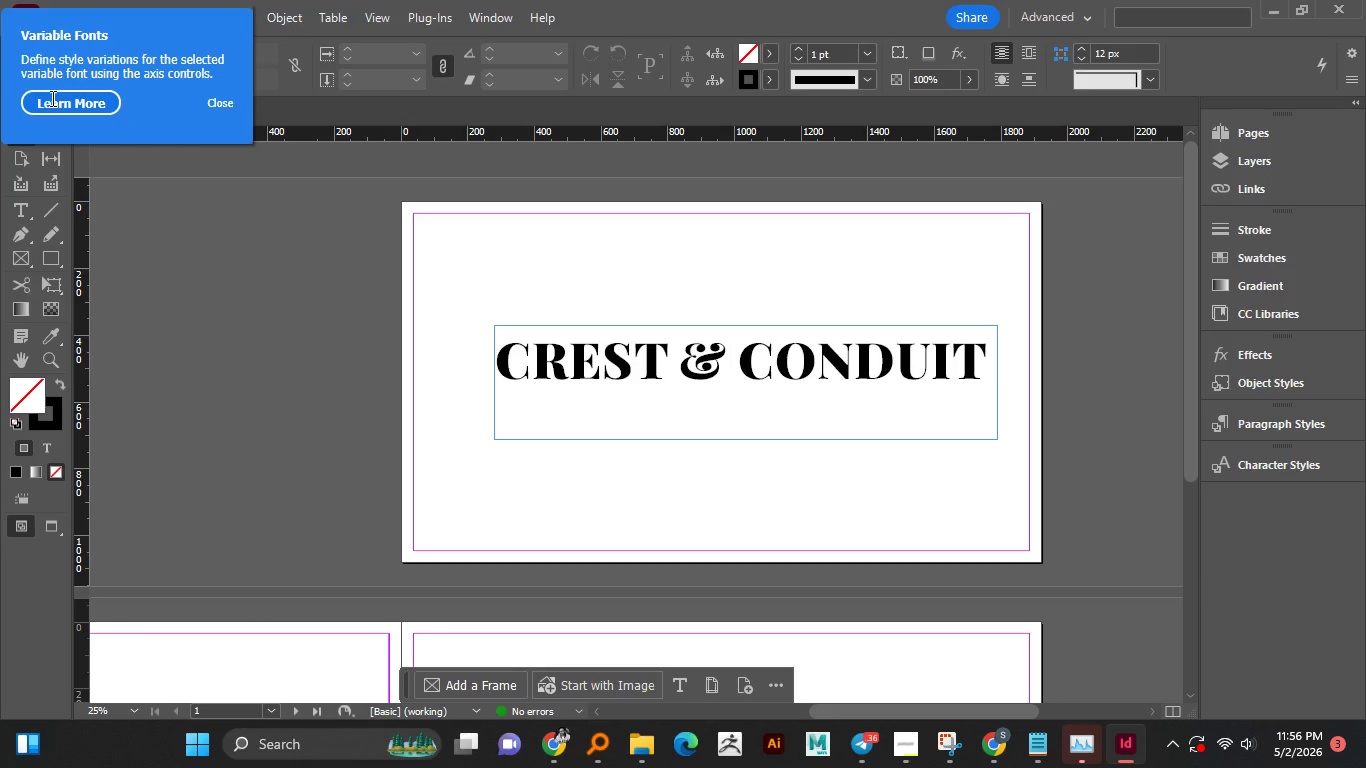 
left_click_drag(start_coordinate=[18, 16], to_coordinate=[68, 50])
 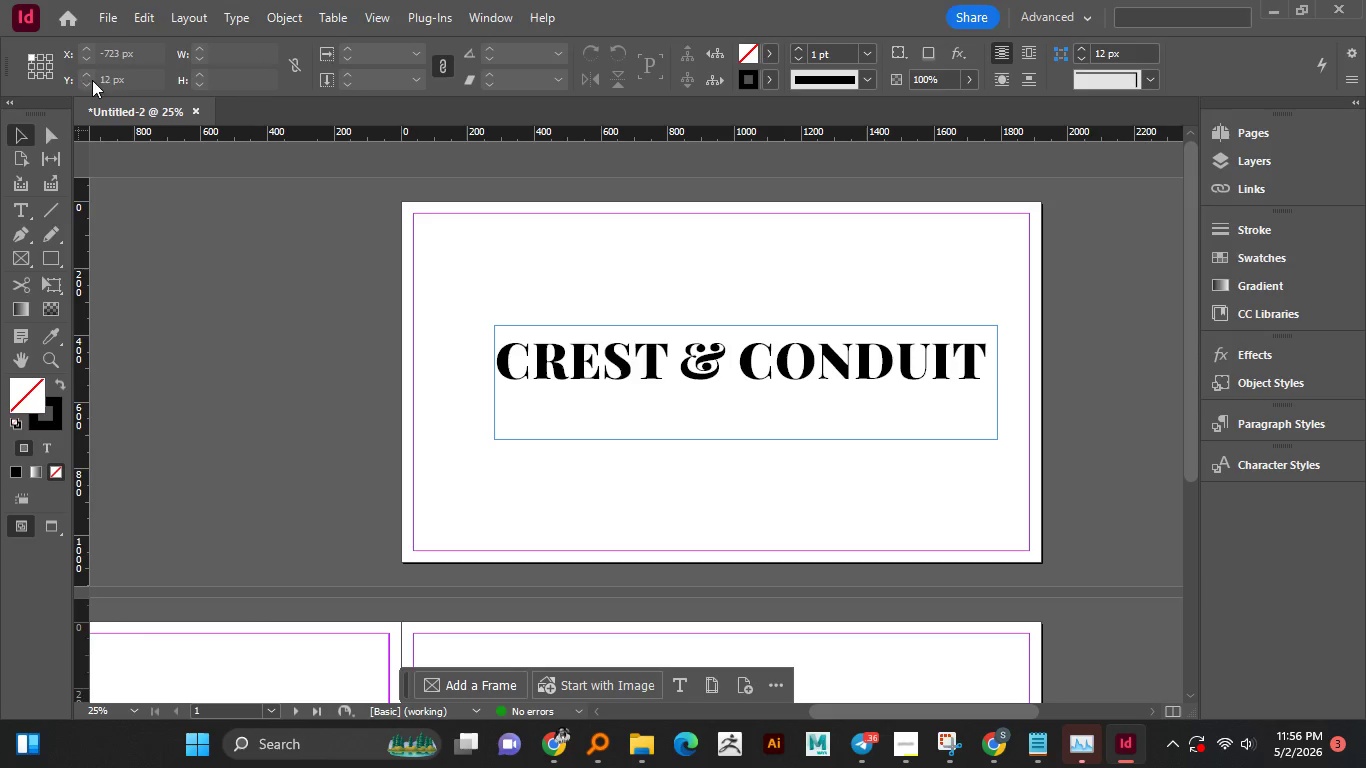 
left_click([51, 99])
 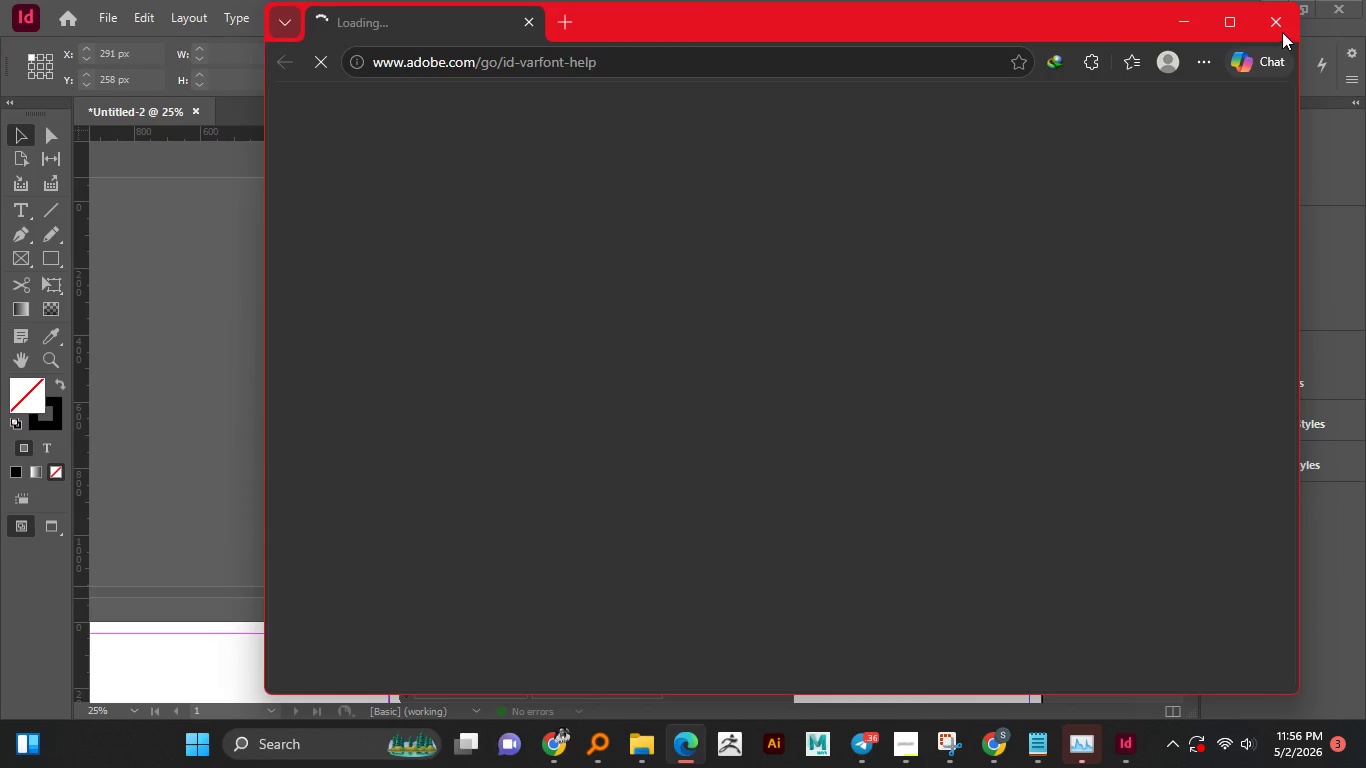 
left_click([1277, 26])
 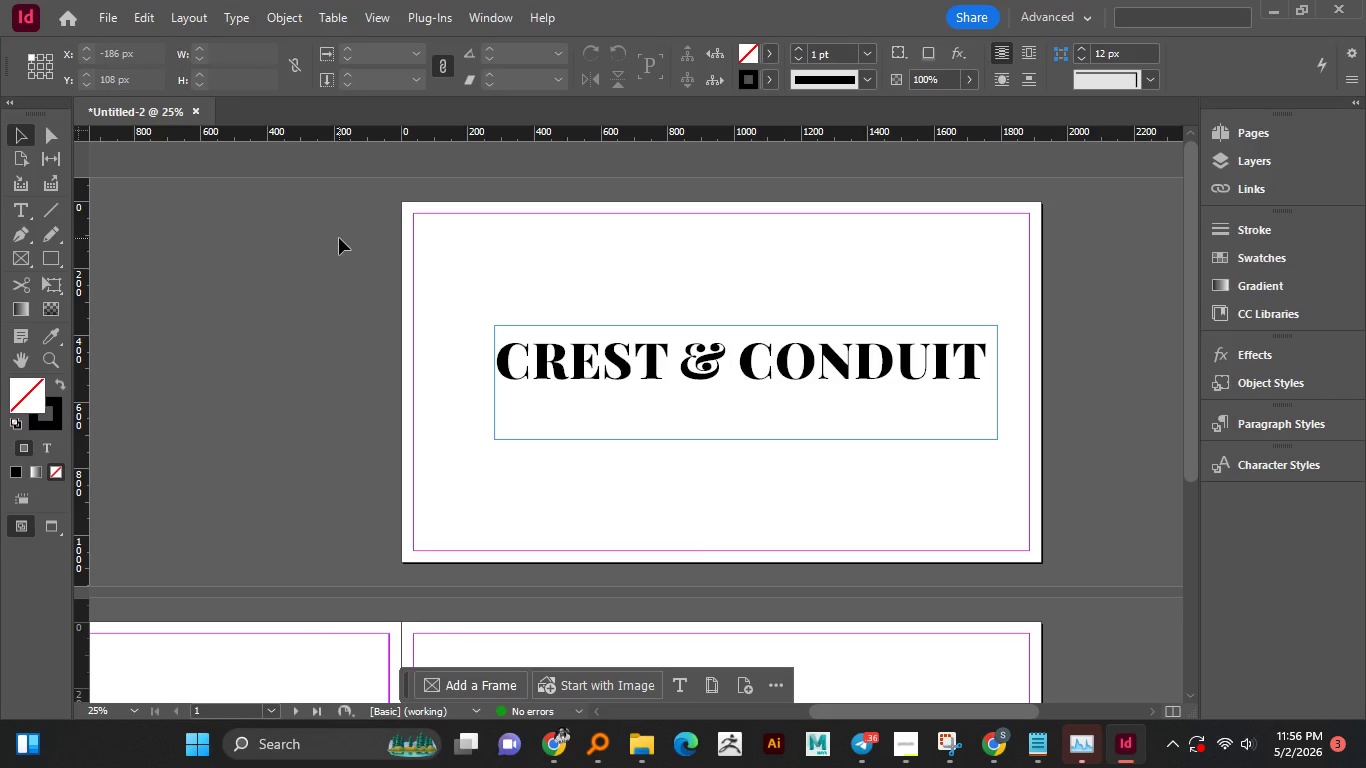 
scroll: coordinate [339, 238], scroll_direction: up, amount: 1.0
 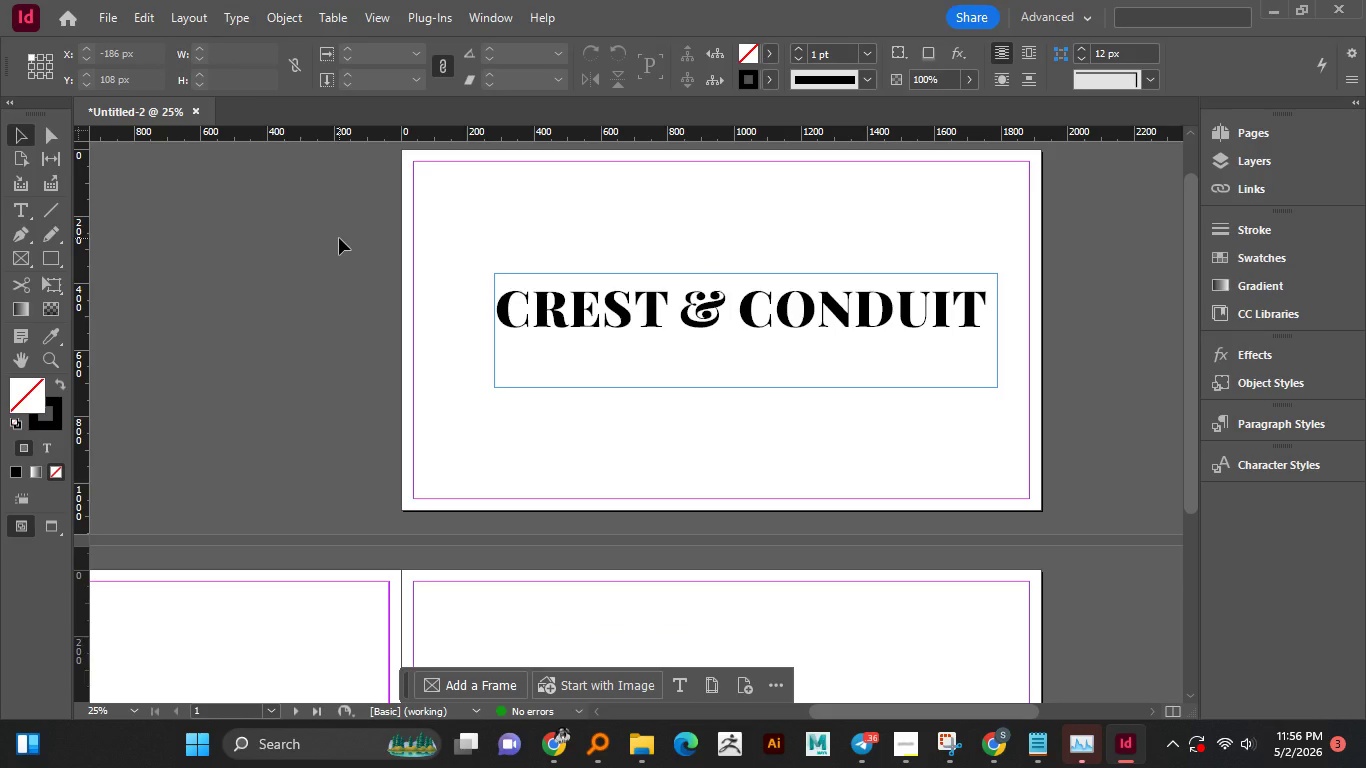 
scroll: coordinate [339, 238], scroll_direction: down, amount: 1.0
 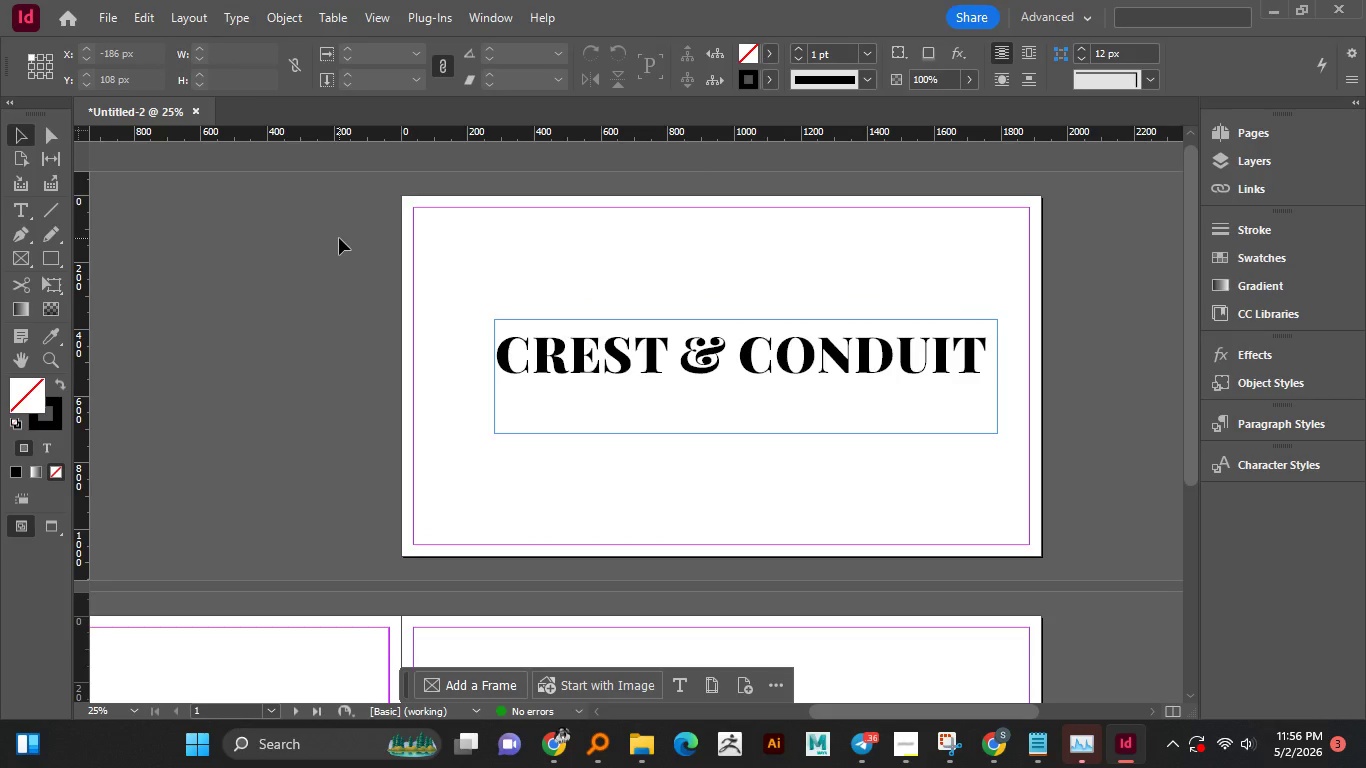 
scroll: coordinate [339, 238], scroll_direction: up, amount: 1.0
 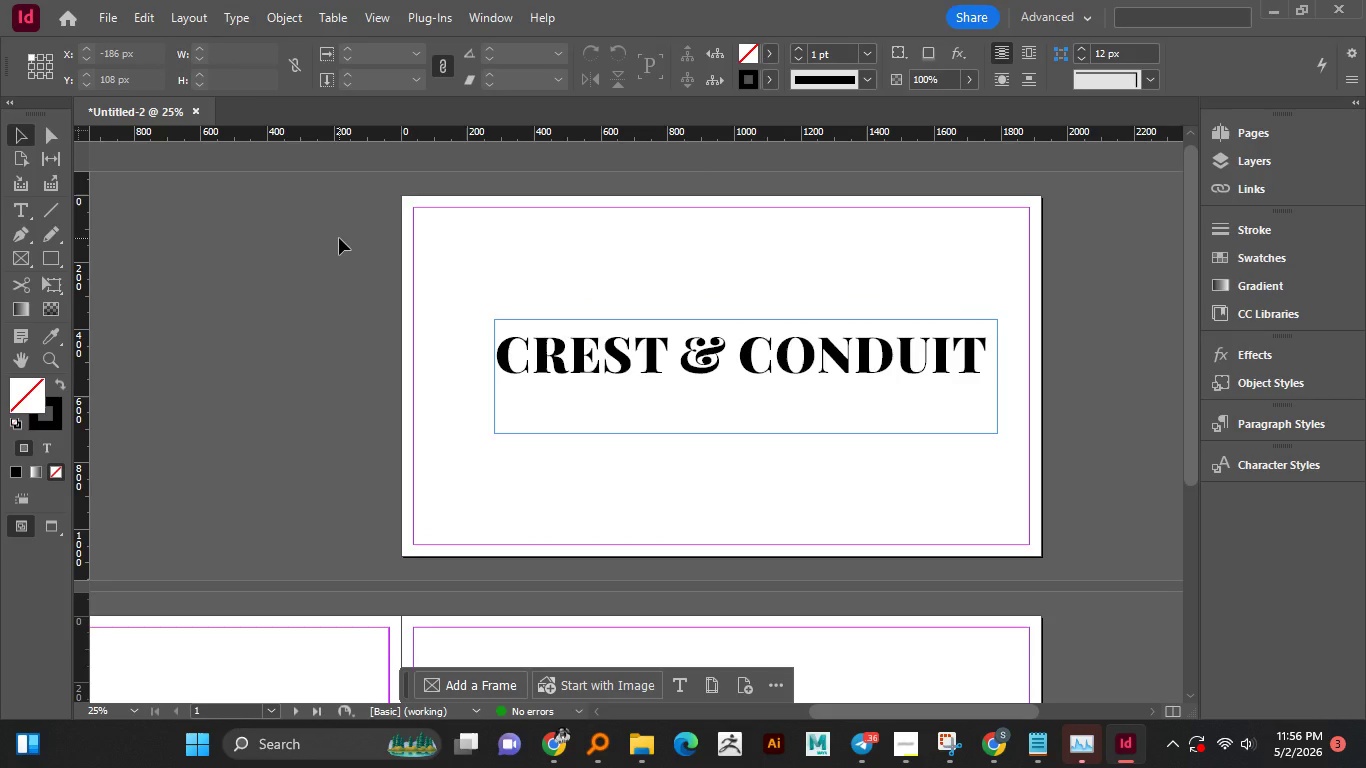 
wait(11.54)
 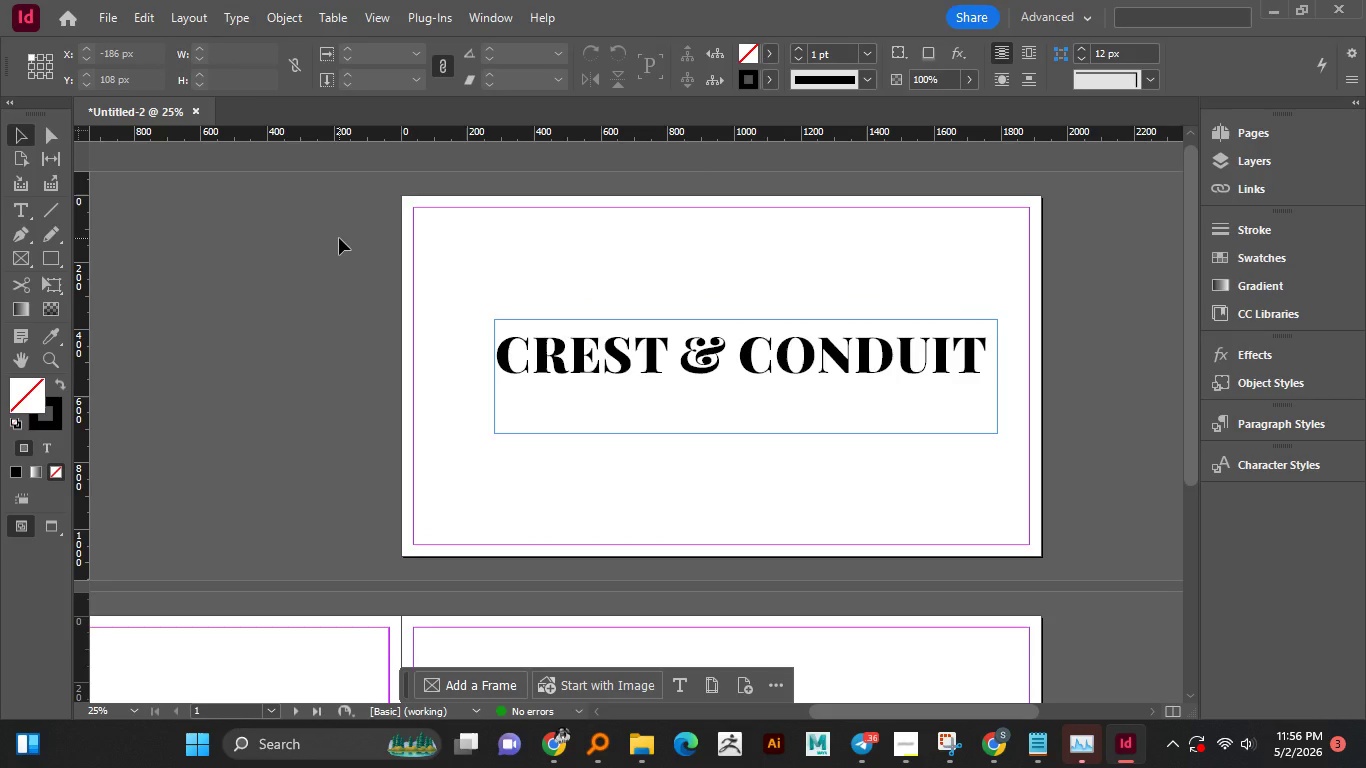 
left_click([240, 16])
 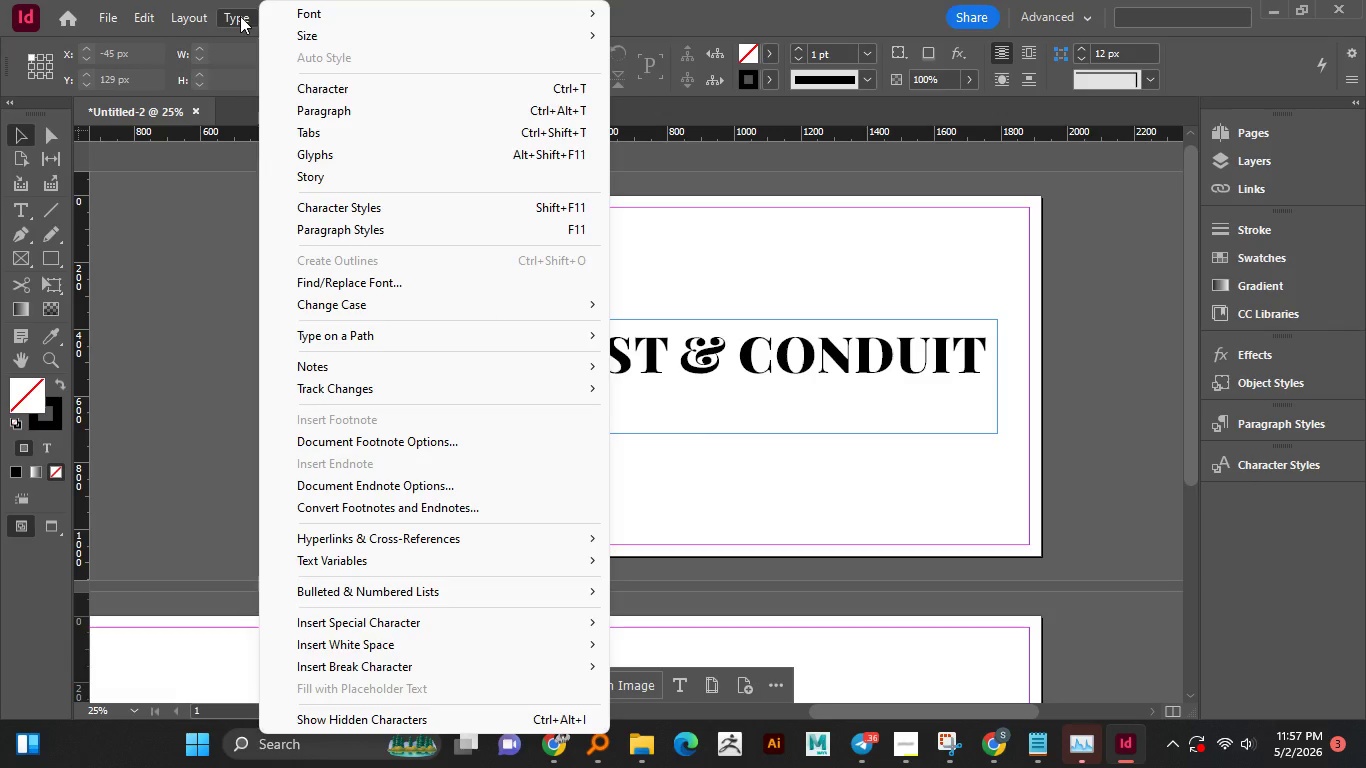 
wait(11.98)
 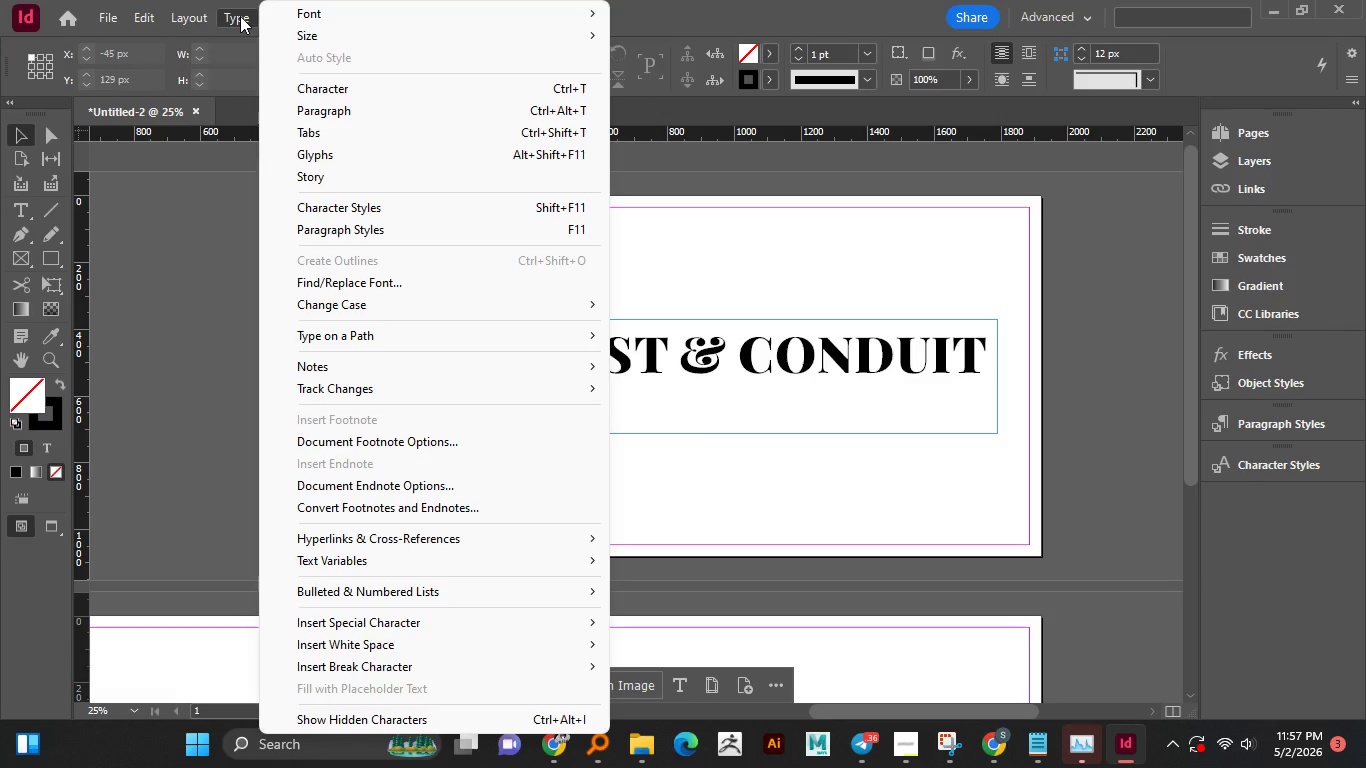 
left_click([401, 396])
 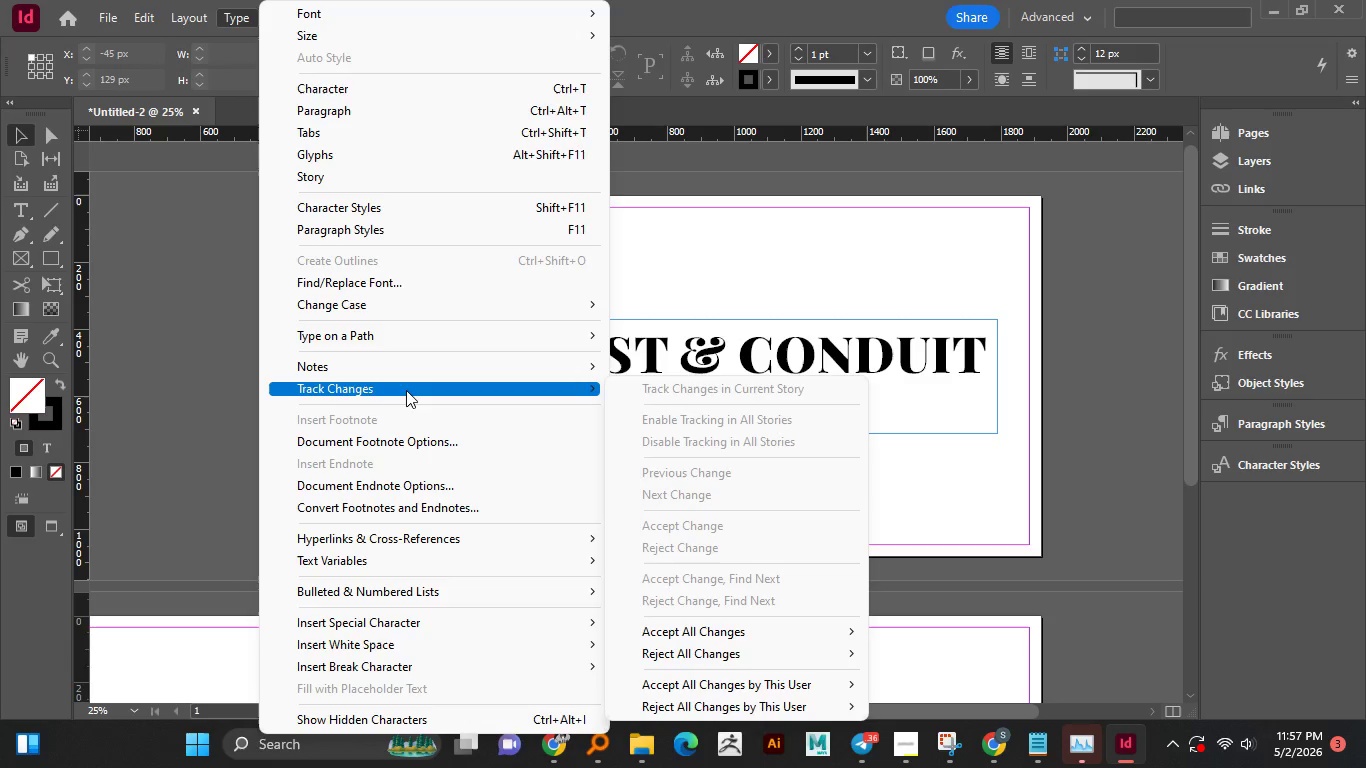 
mouse_move([407, 371])
 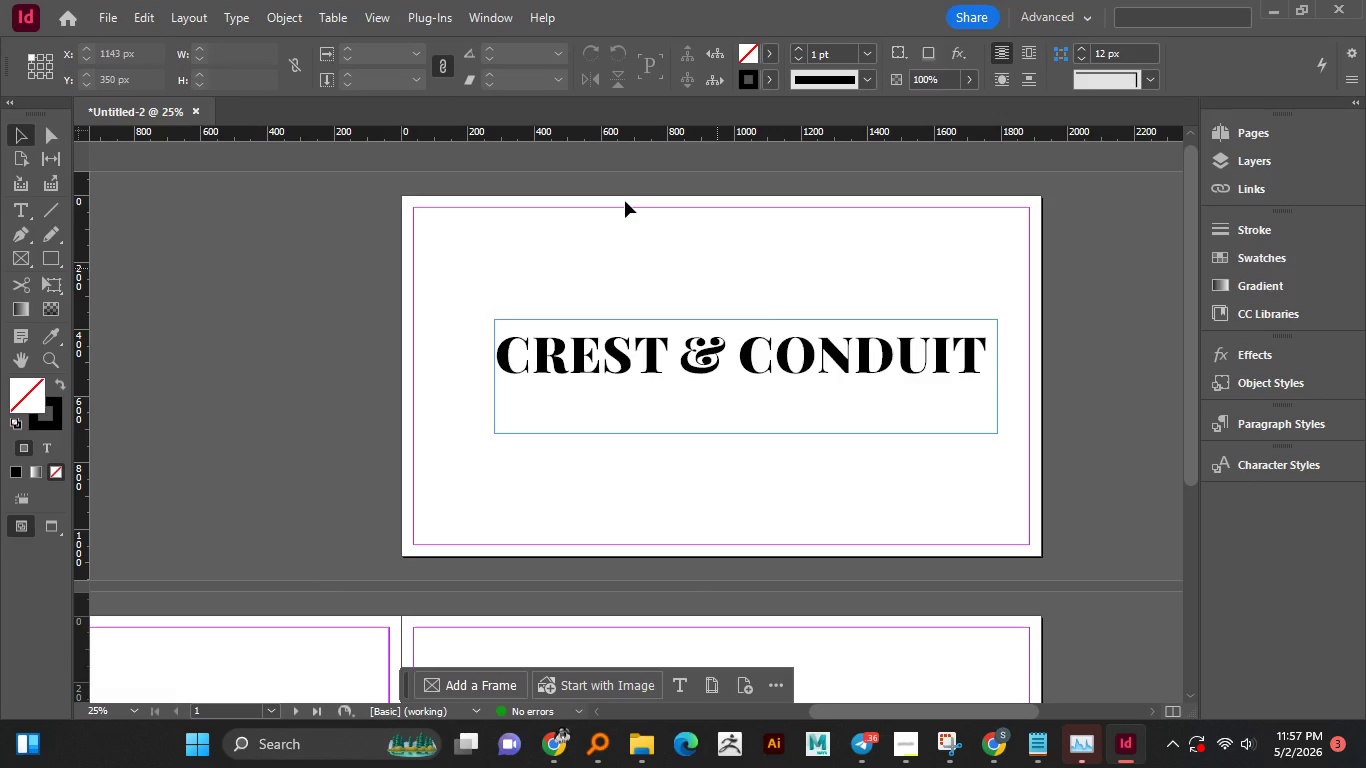 
left_click([783, 312])
 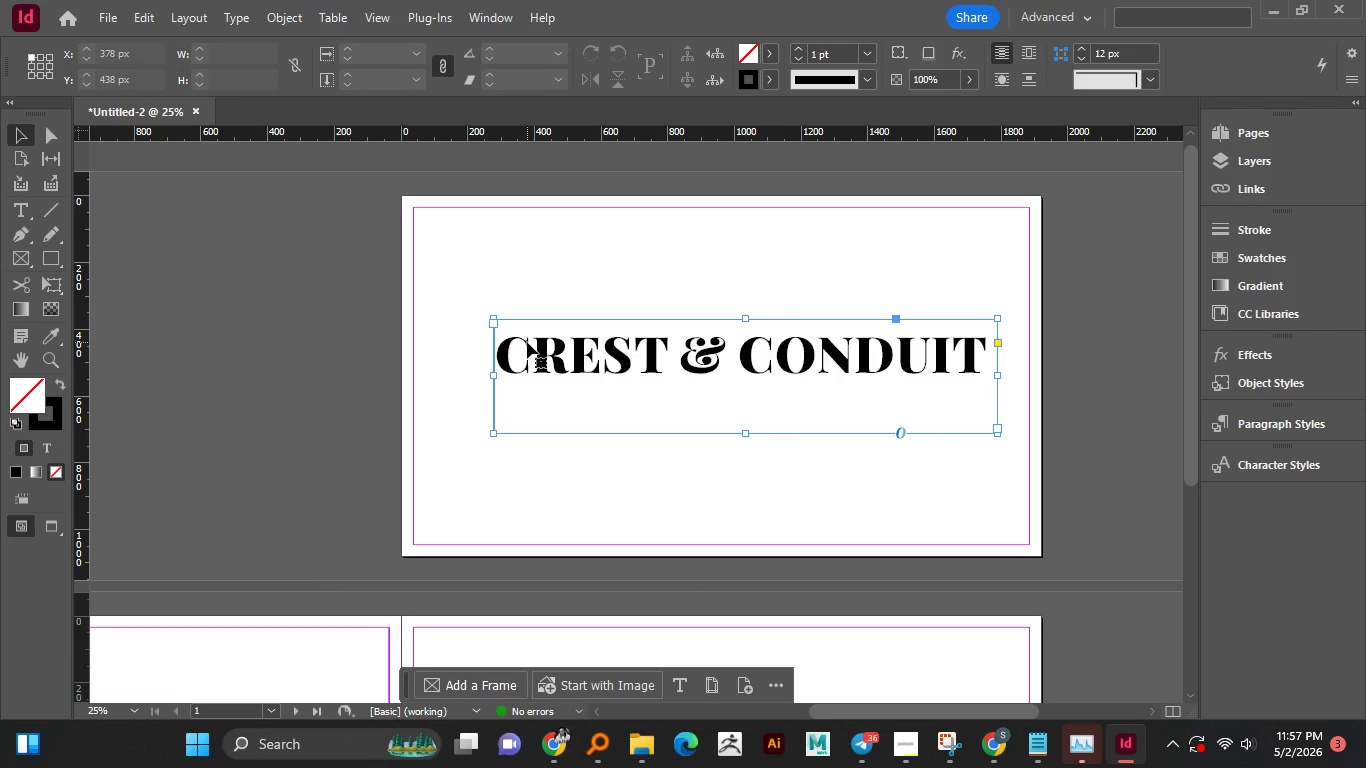 
left_click([527, 342])
 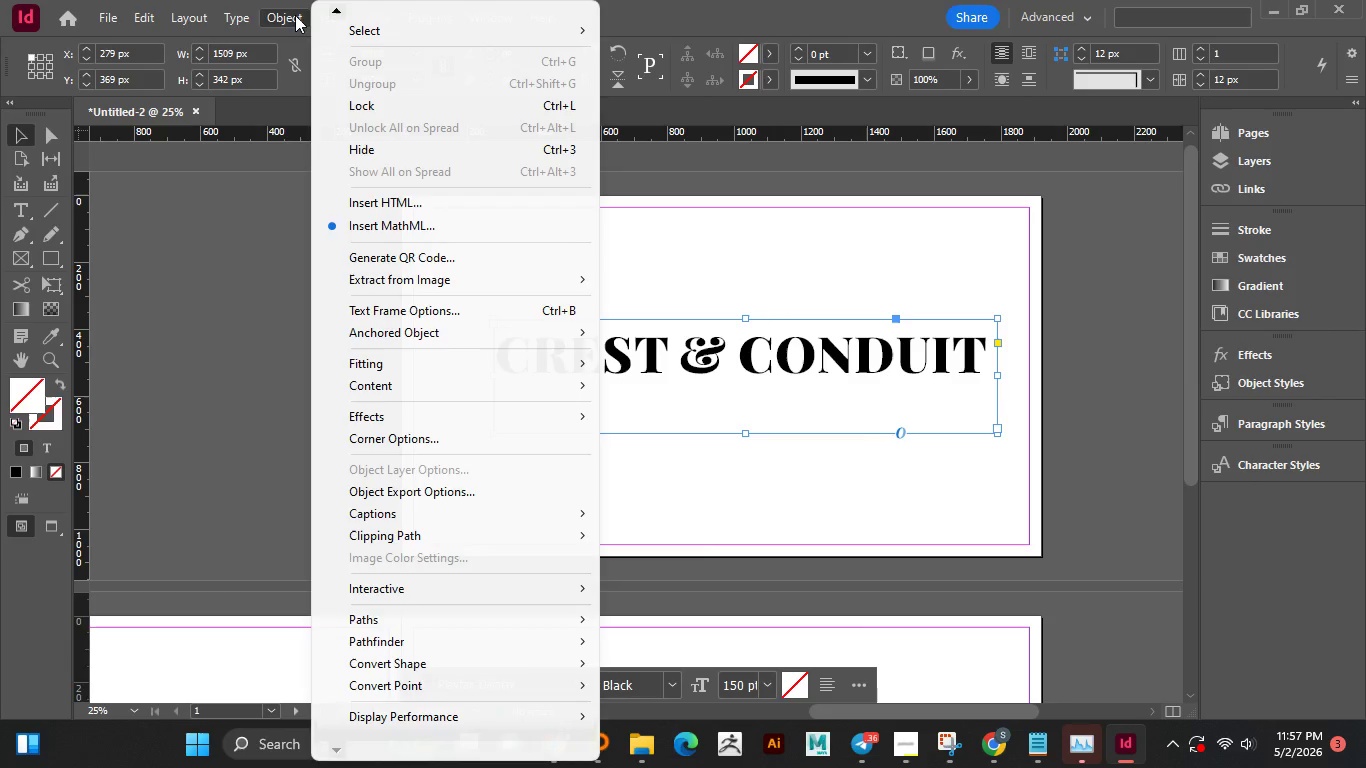 
left_click([295, 15])
 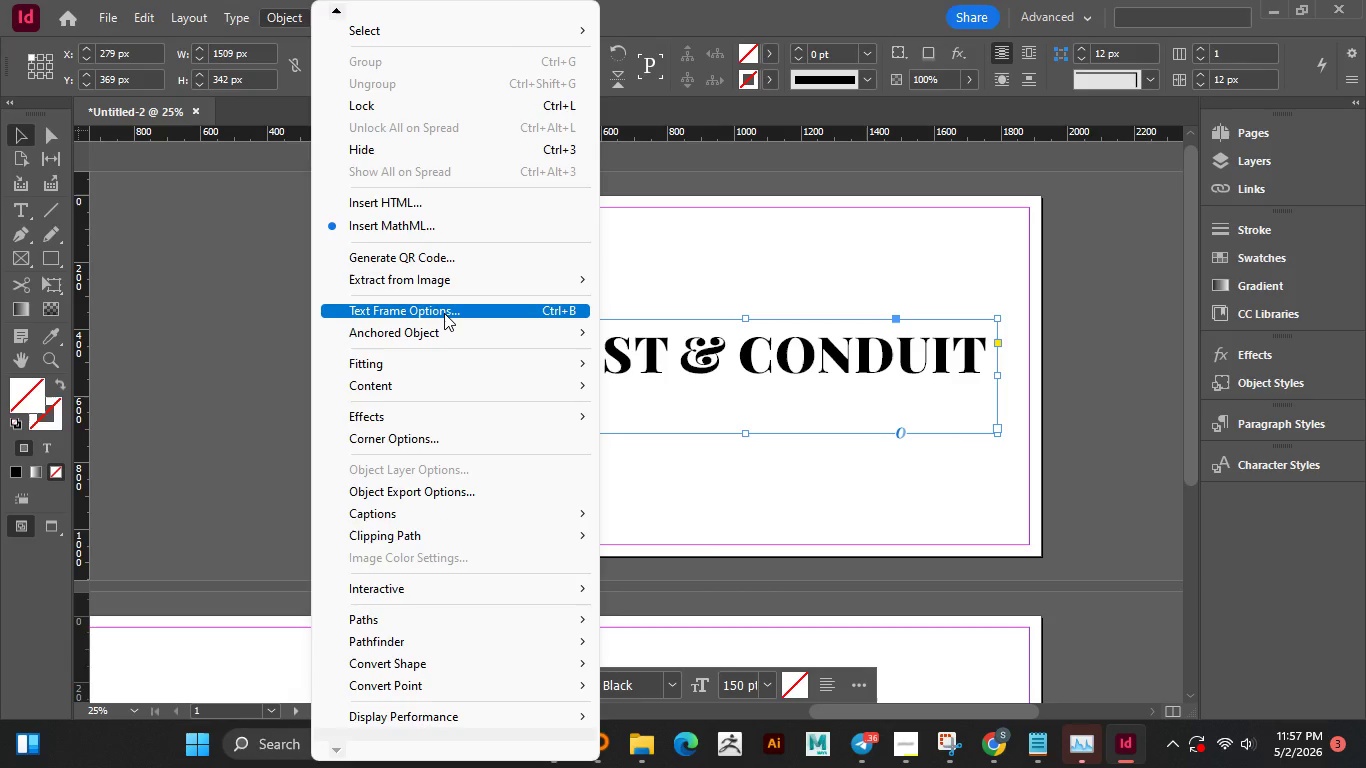 
wait(29.47)
 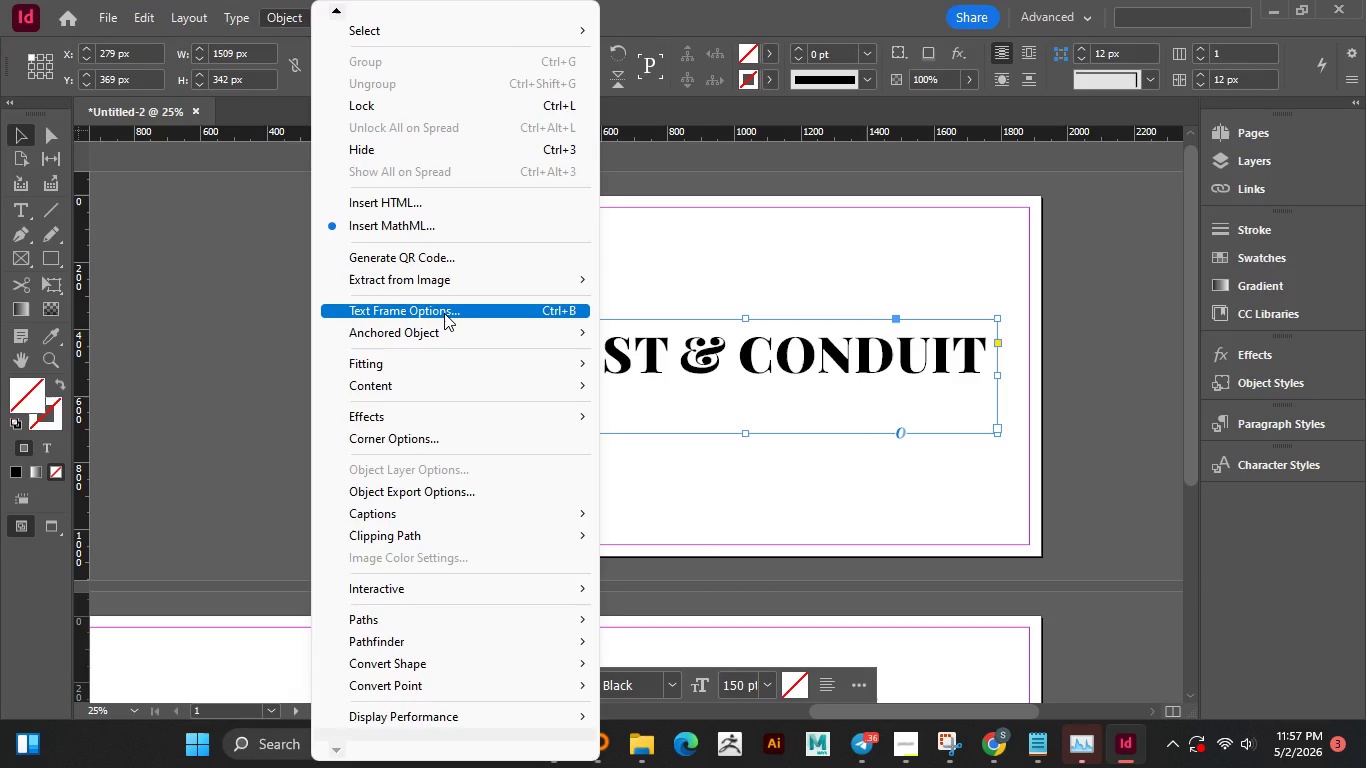 
left_click([735, 333])
 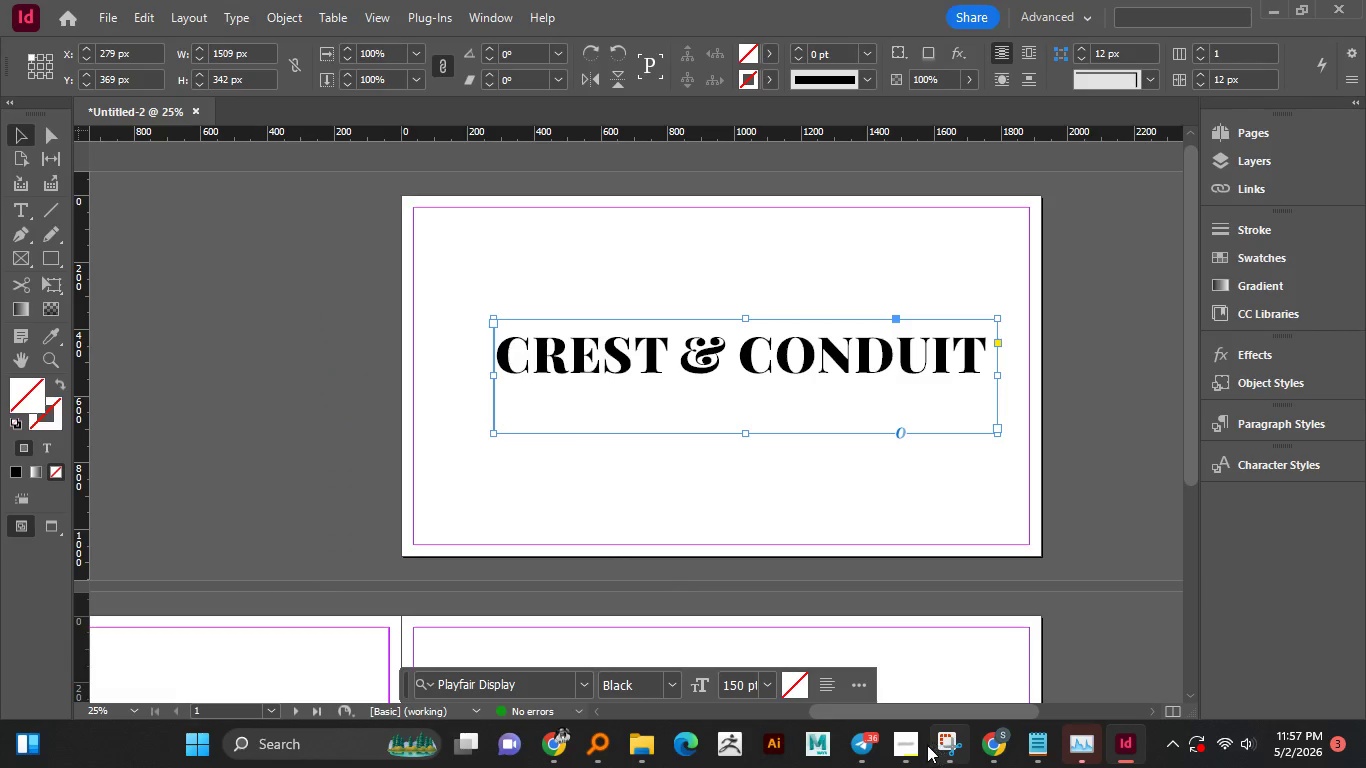 
left_click([916, 746])